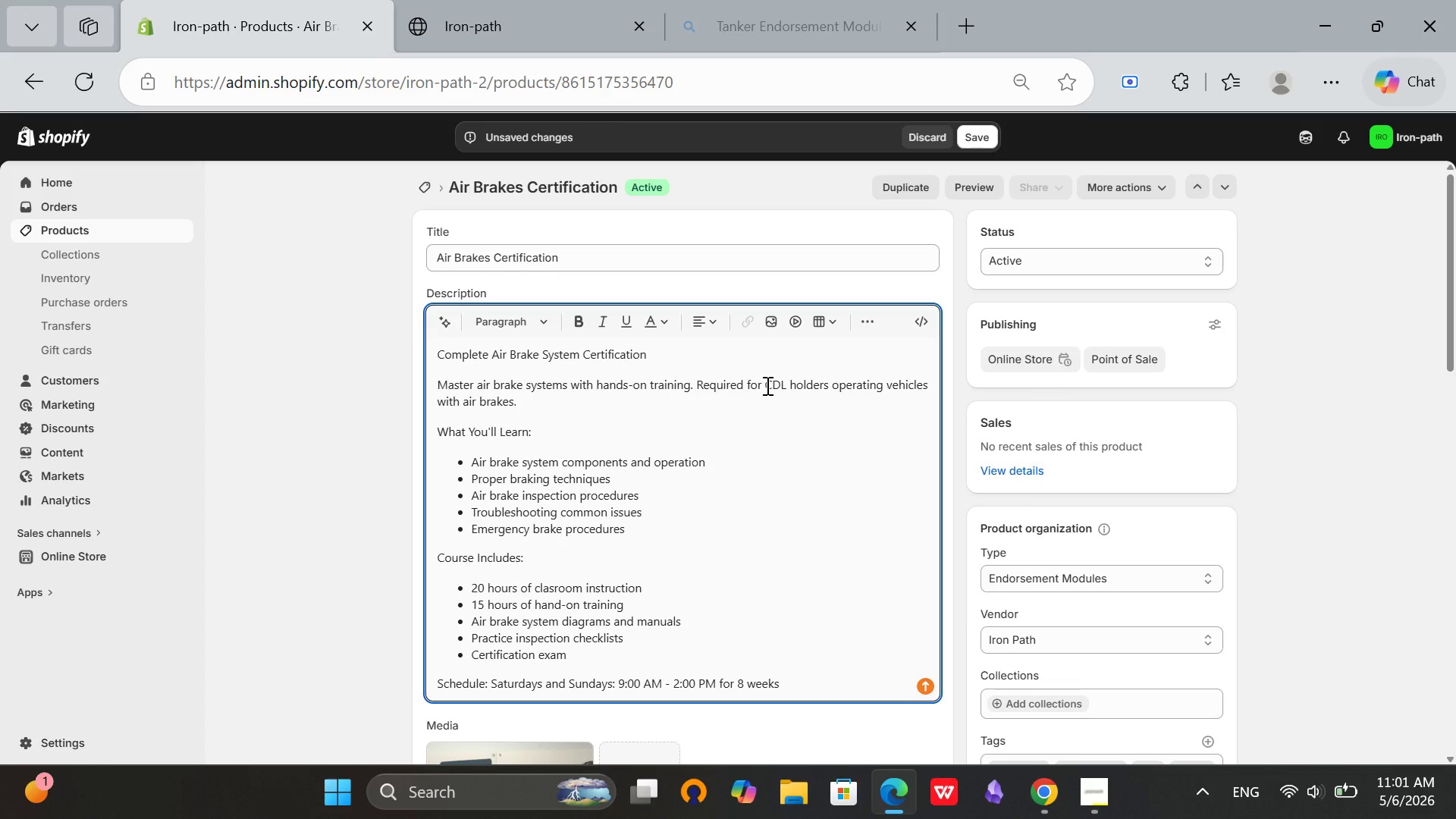 
scroll: coordinate [1216, 447], scroll_direction: down, amount: 1.0
 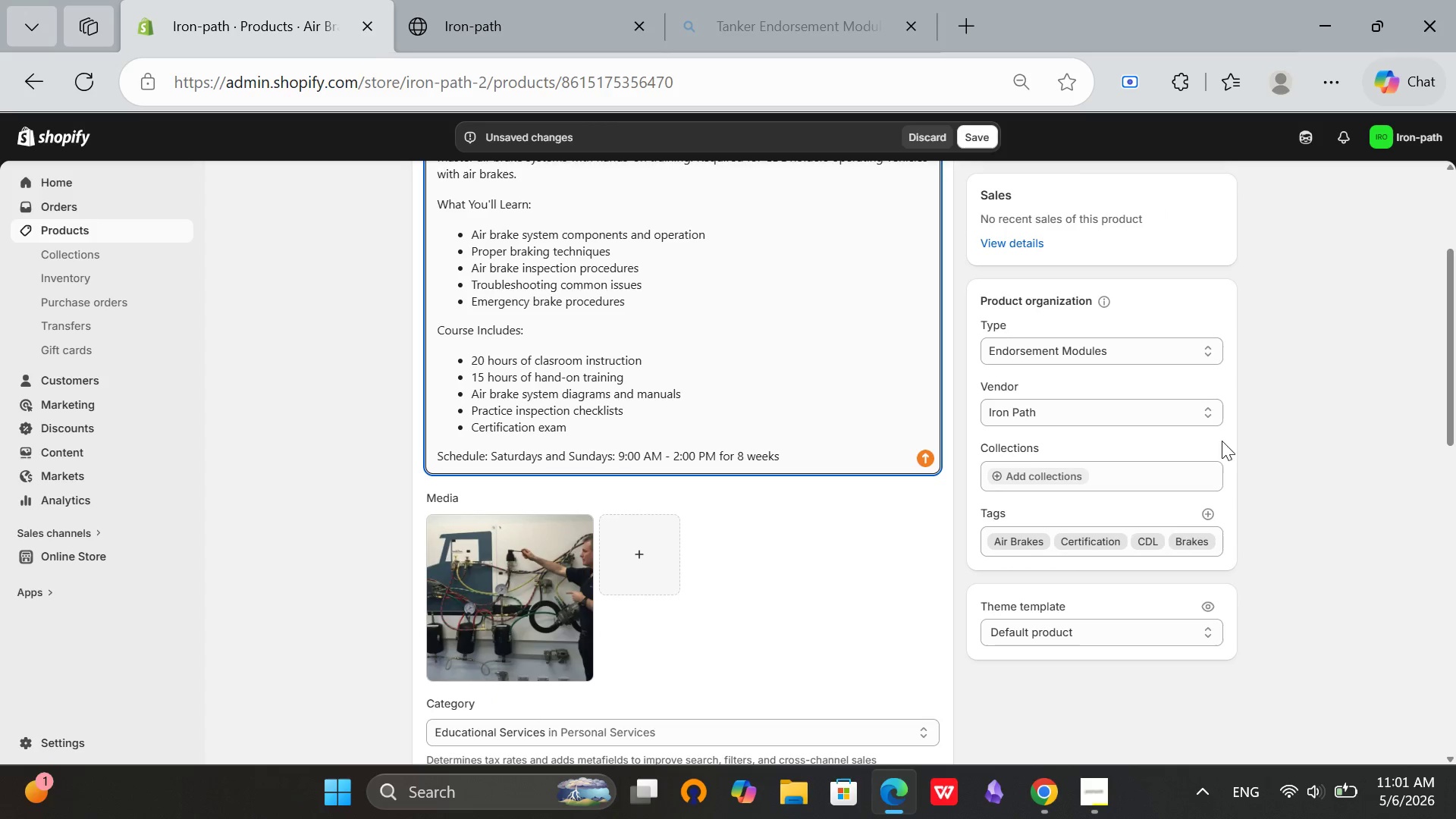 
scroll: coordinate [1221, 436], scroll_direction: up, amount: 1.0
 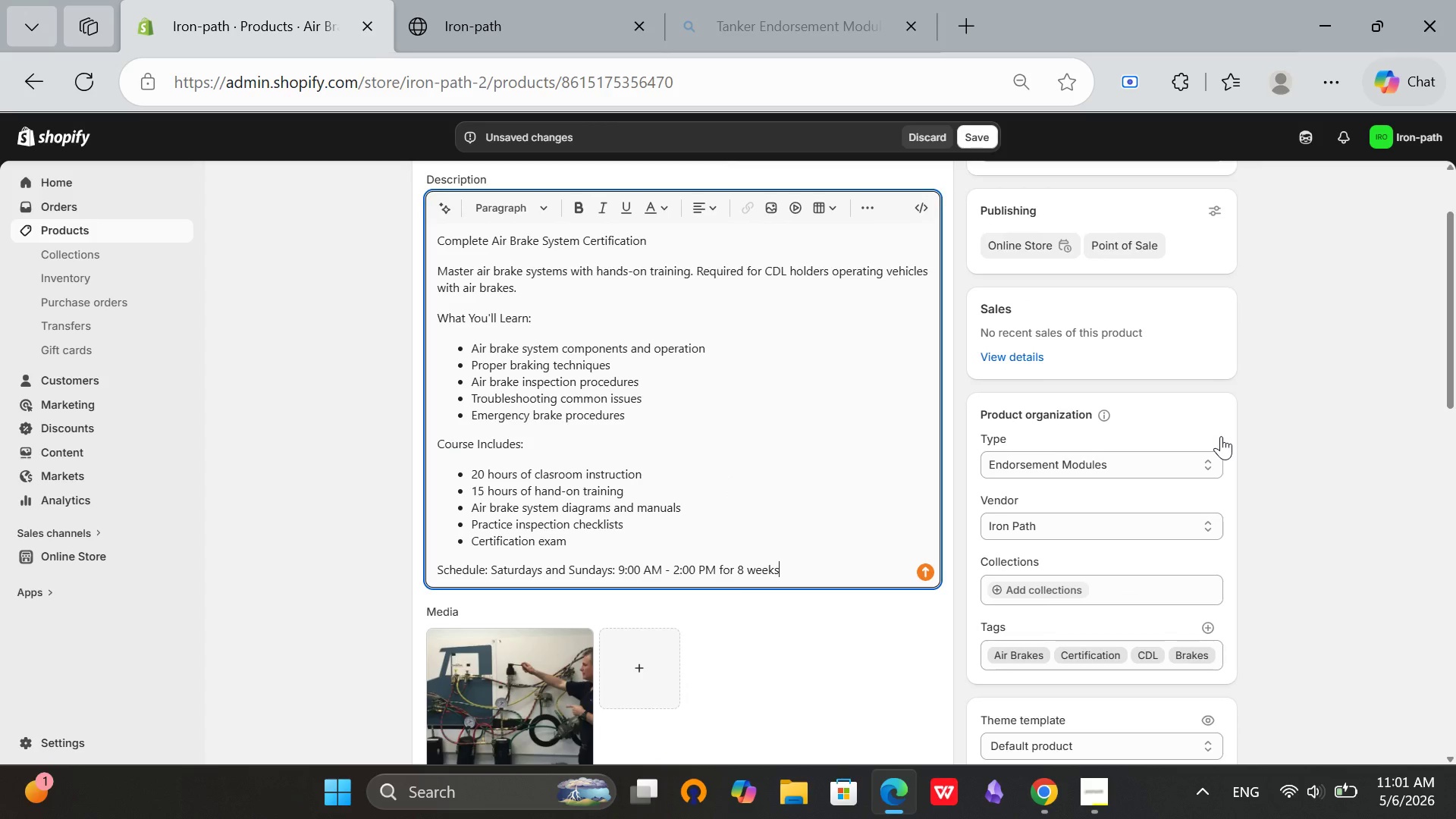 
scroll: coordinate [1221, 436], scroll_direction: down, amount: 3.0
 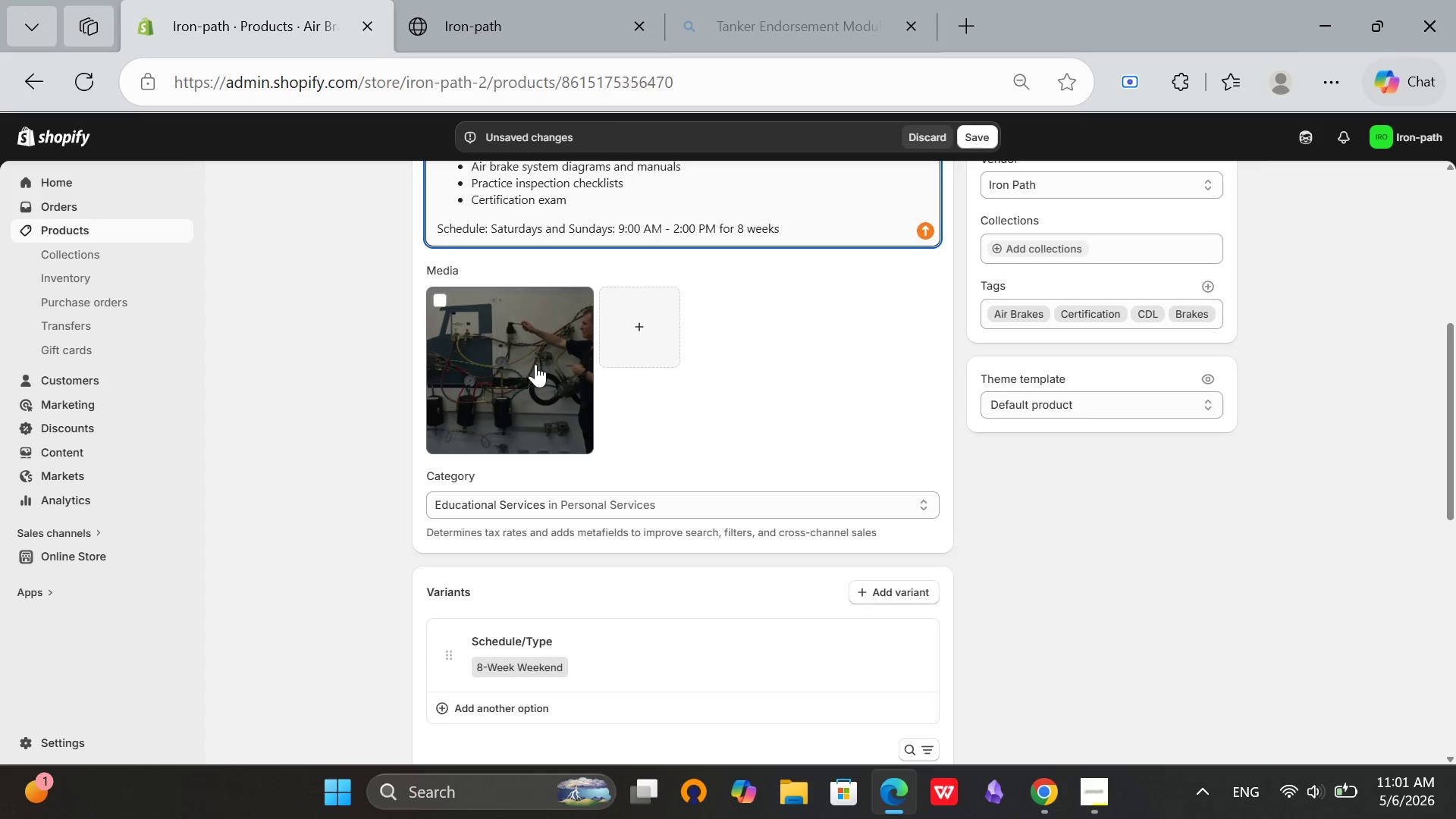 
left_click([486, 364])
 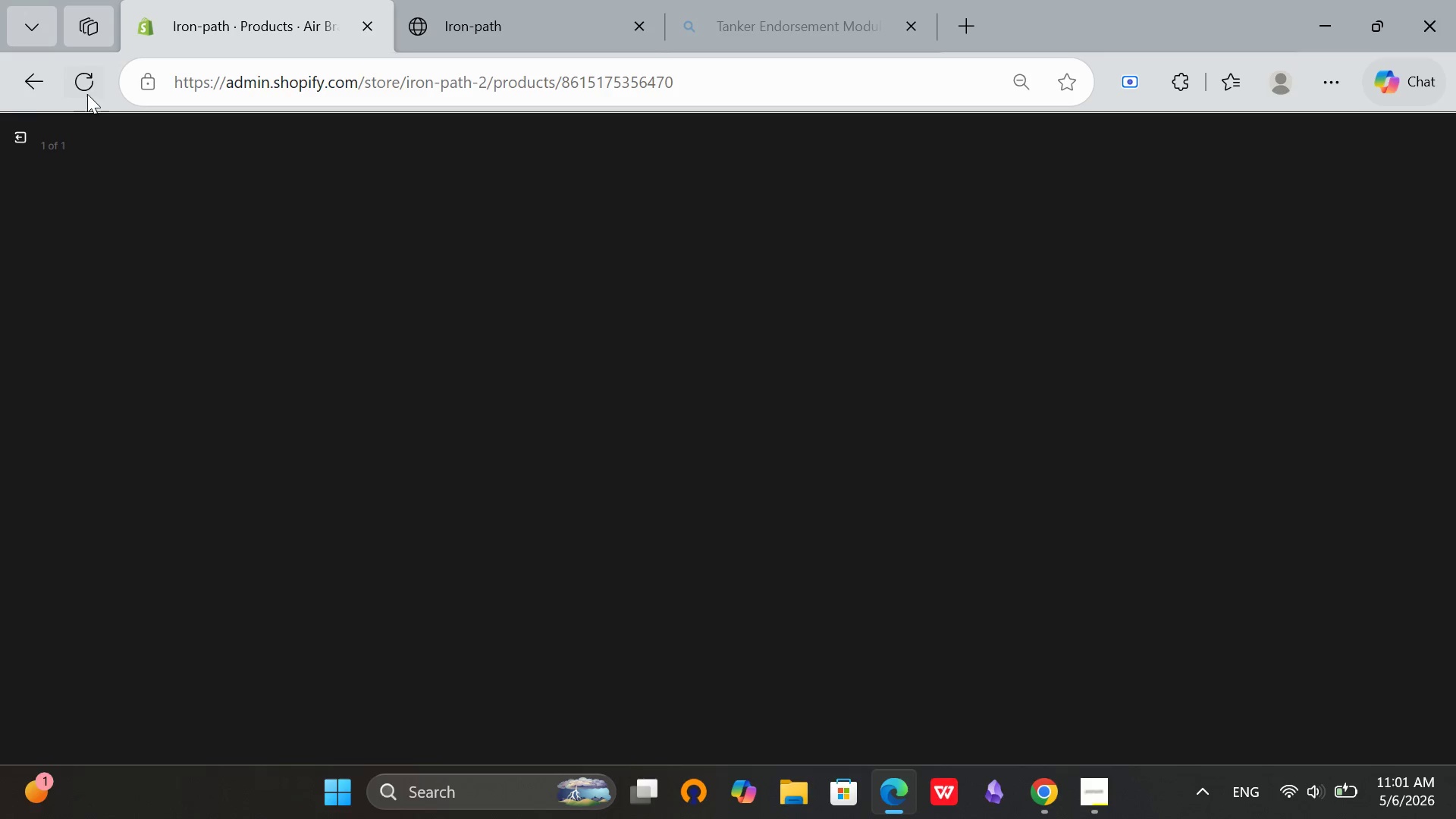 
mouse_move([30, 139])
 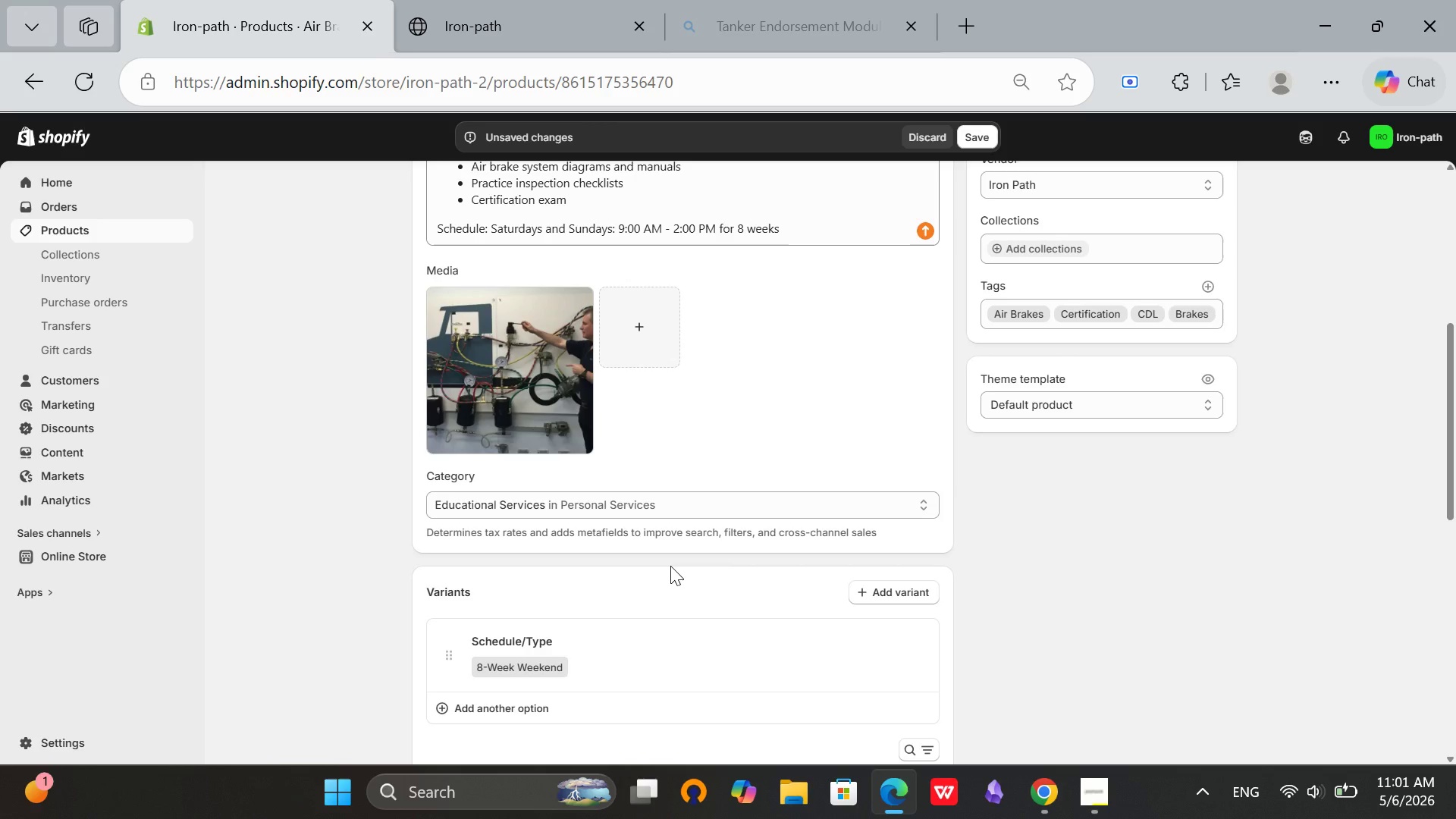 
scroll: coordinate [790, 662], scroll_direction: down, amount: 9.0
 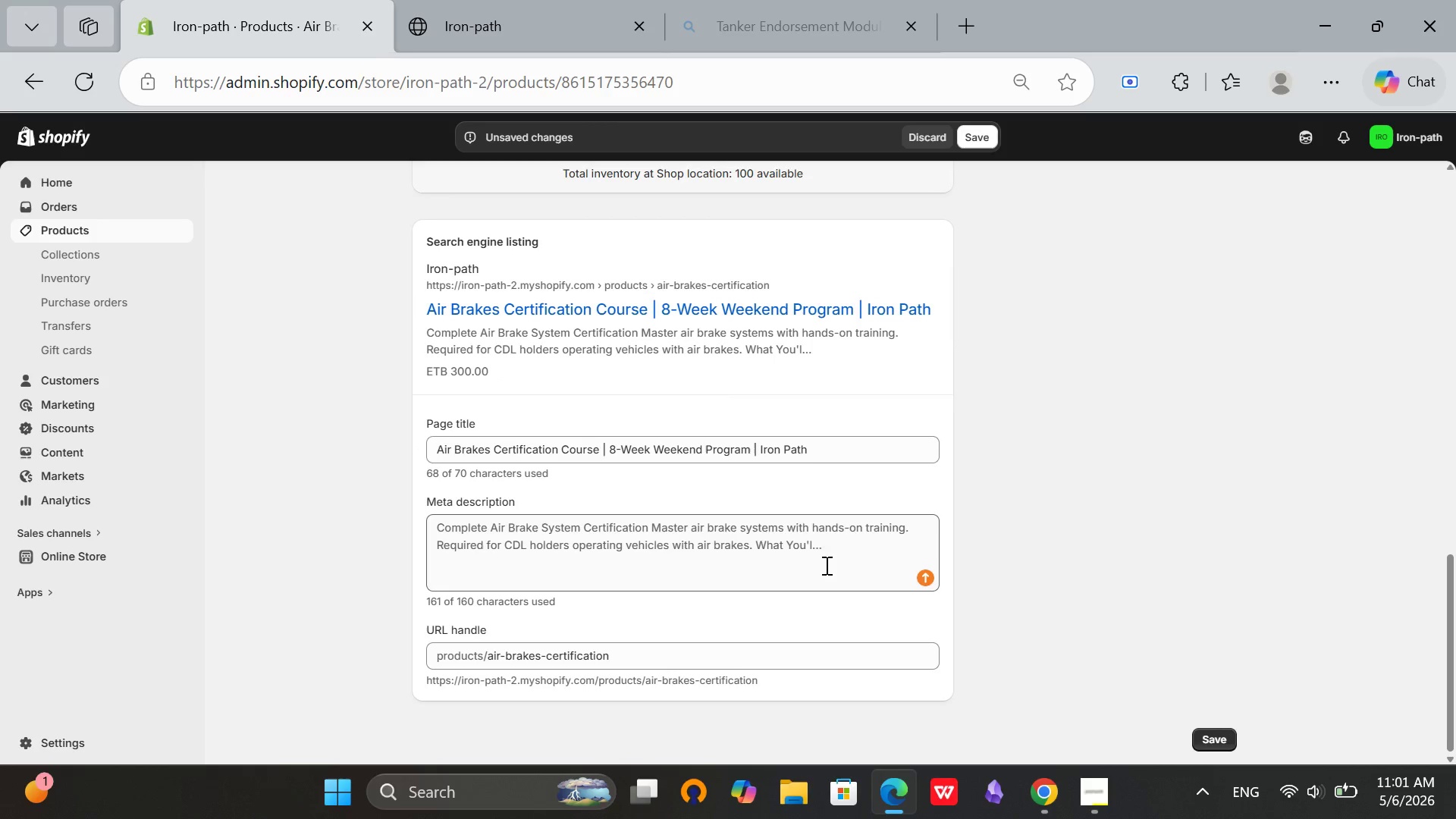 
left_click([833, 558])
 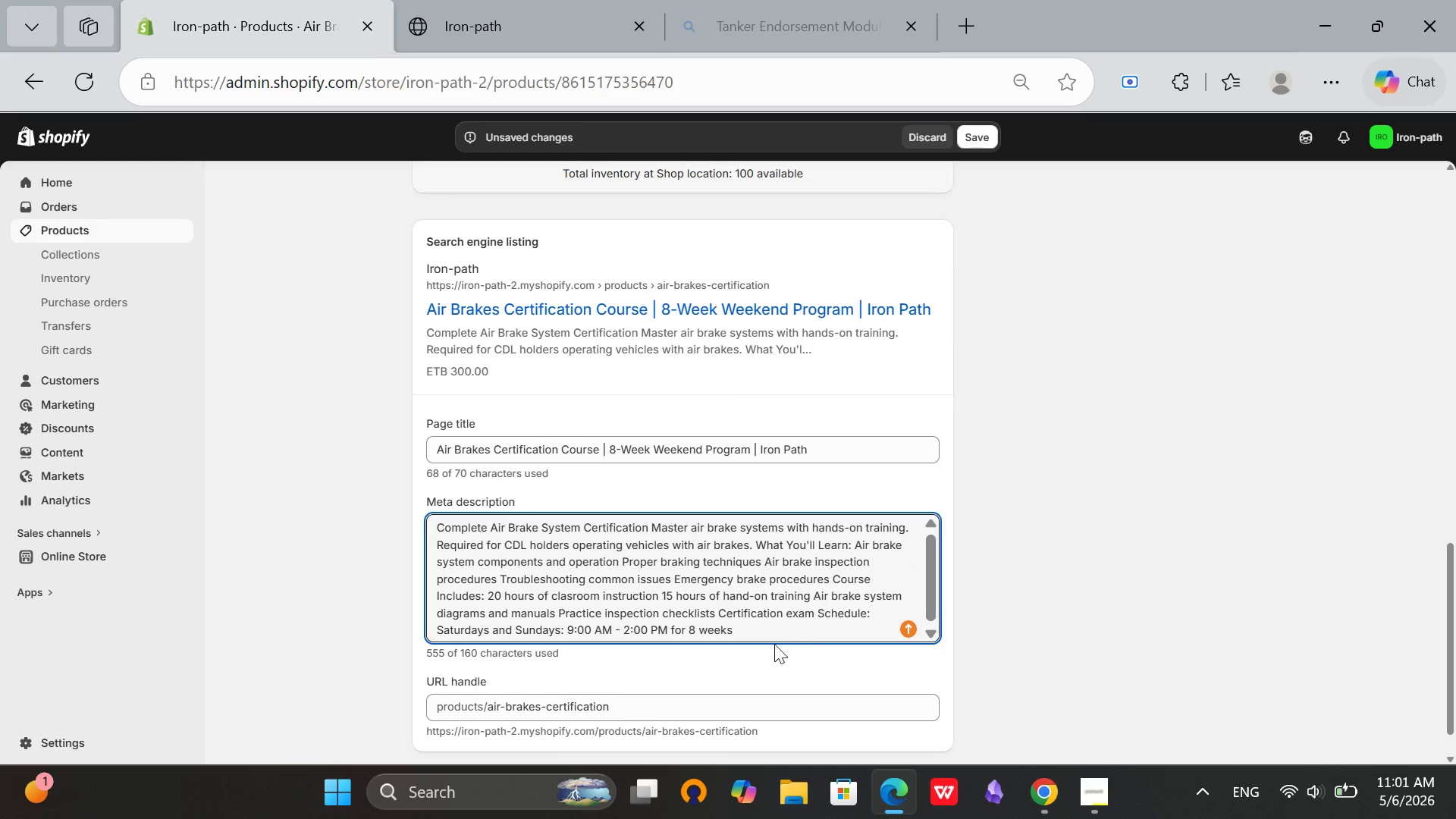 
left_click([767, 623])
 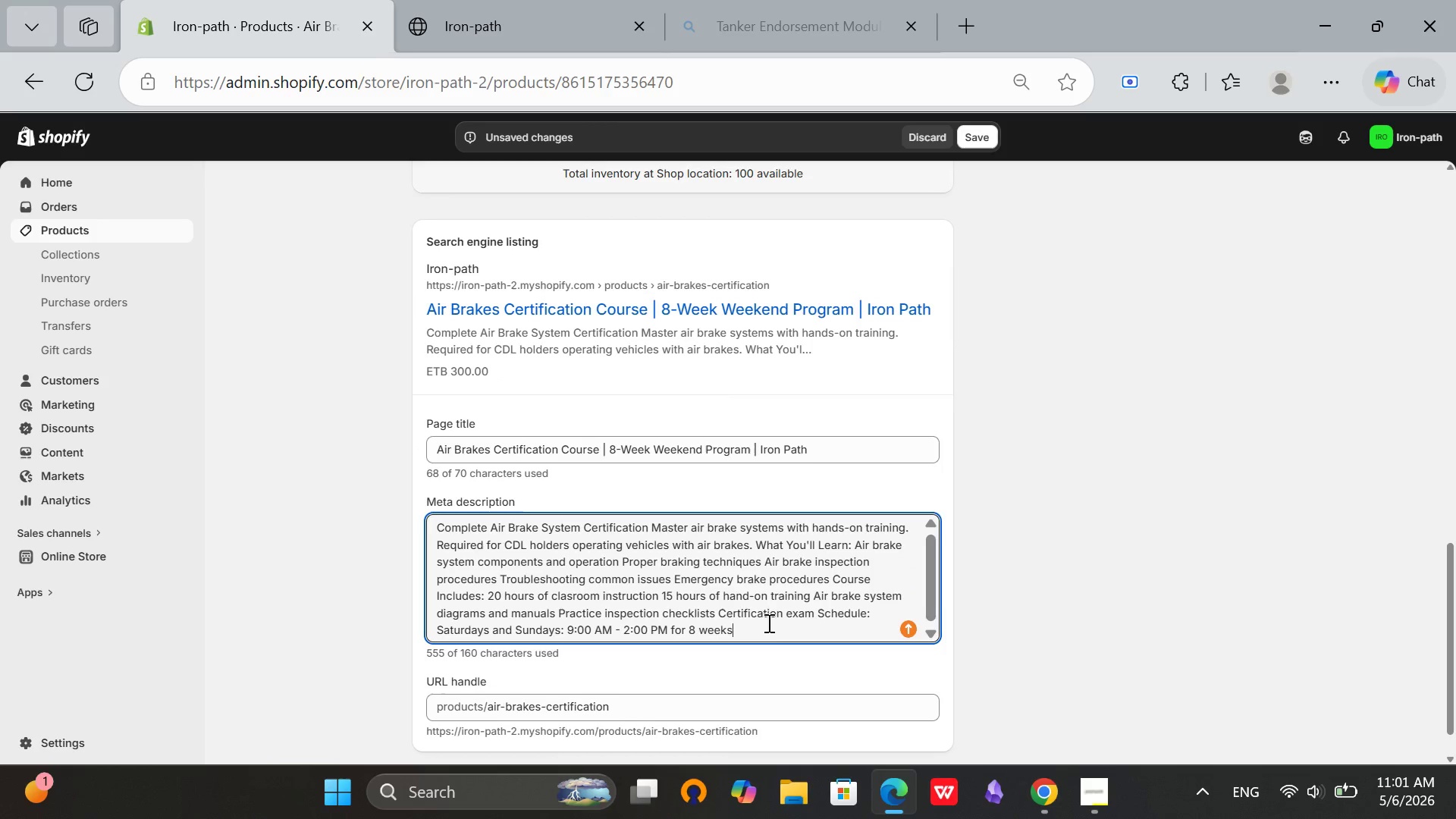 
key(Control+A)
 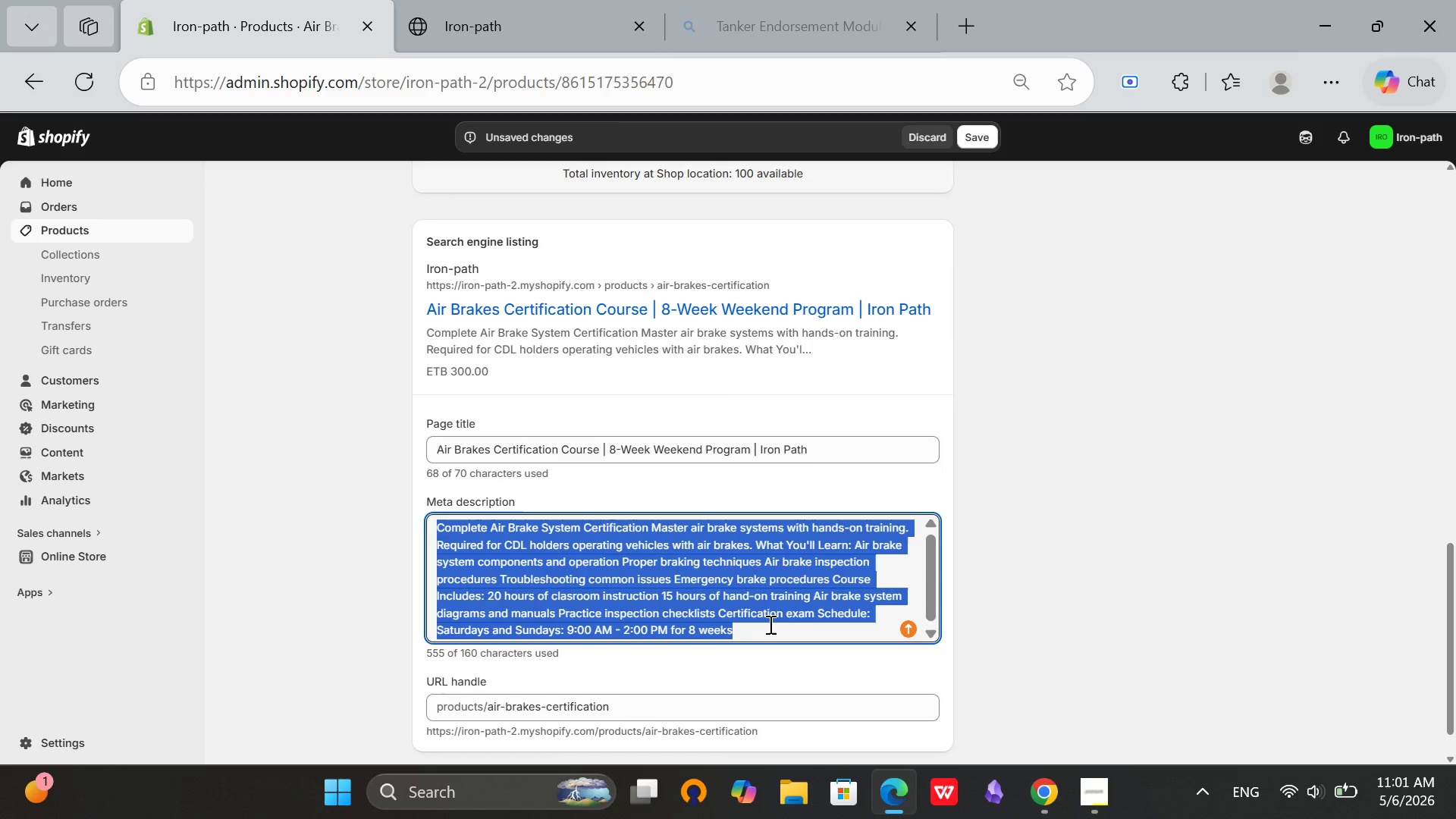 
key(Backspace)
 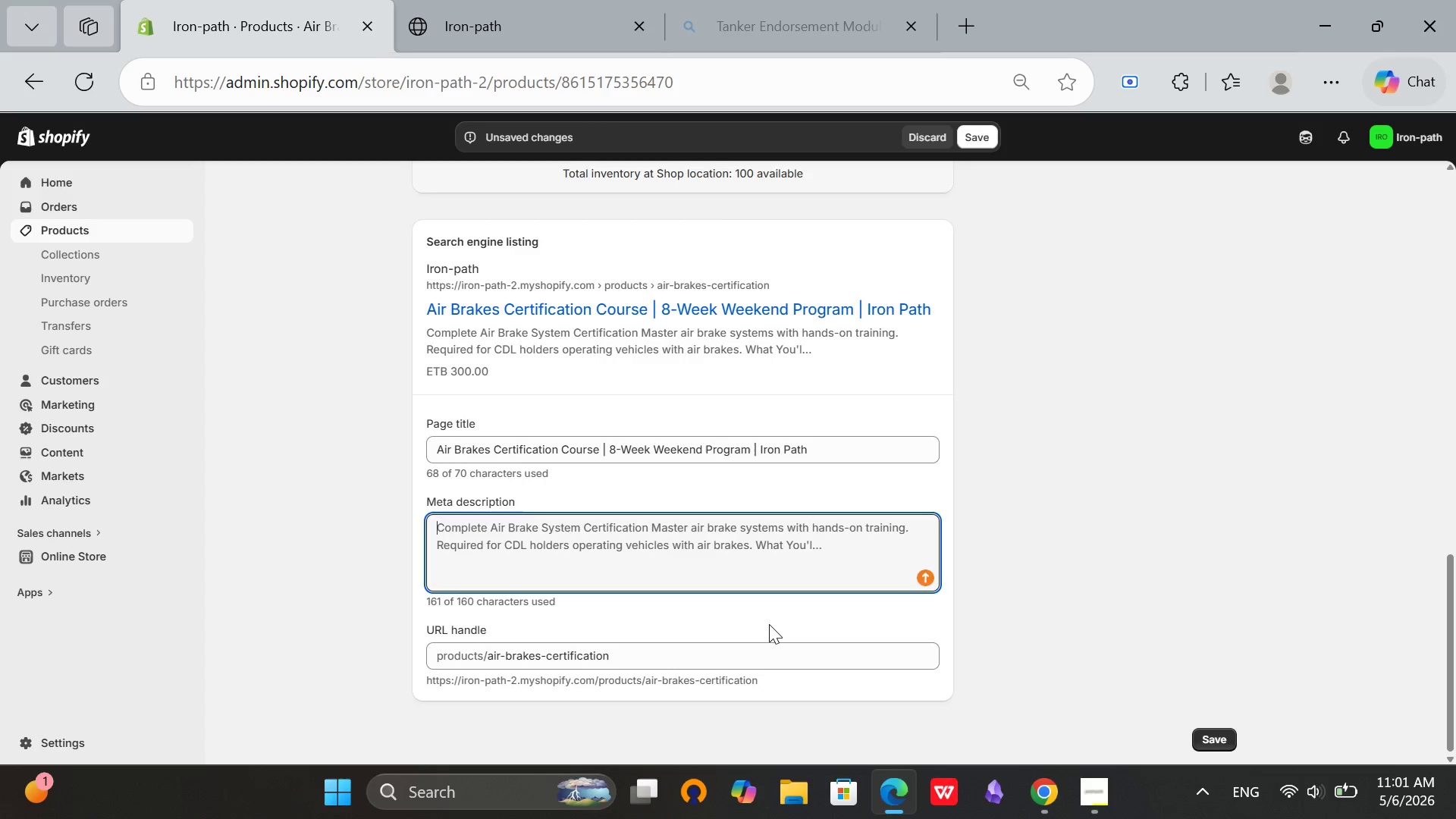 
wait(8.72)
 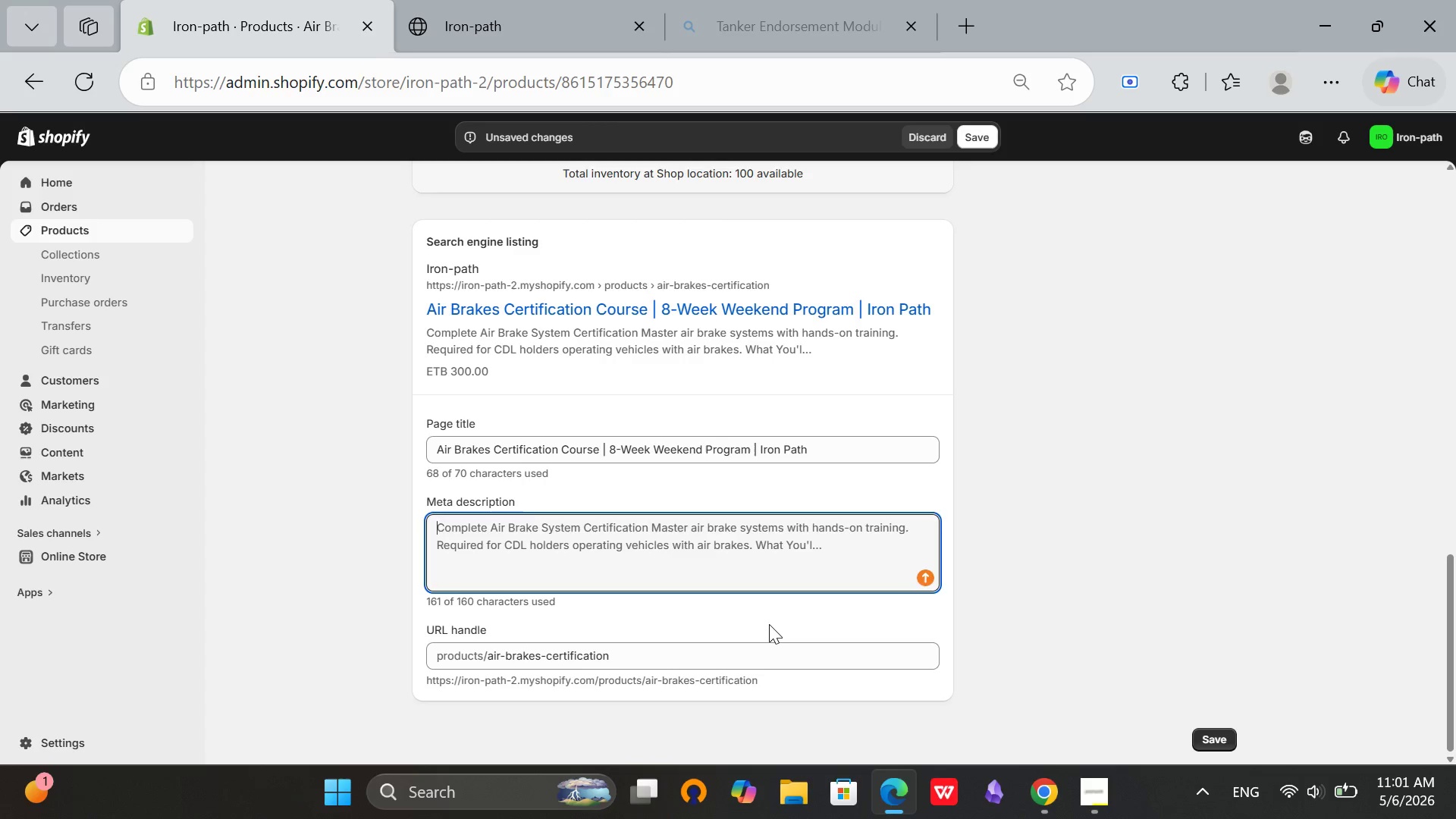 
type(Master)
 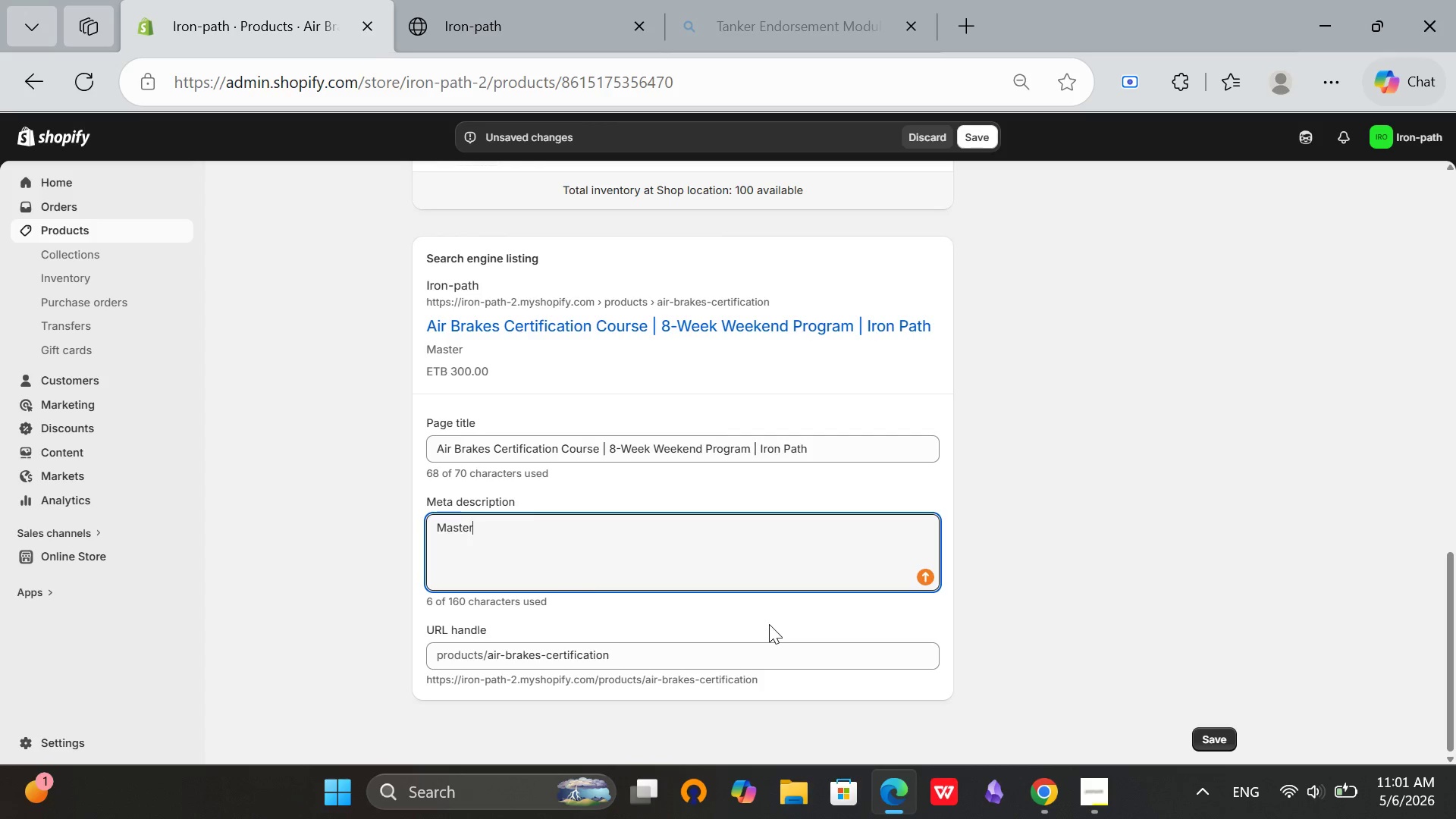 
type( air braked)
key(Backspace)
type(s with our comprehensive cerification )
 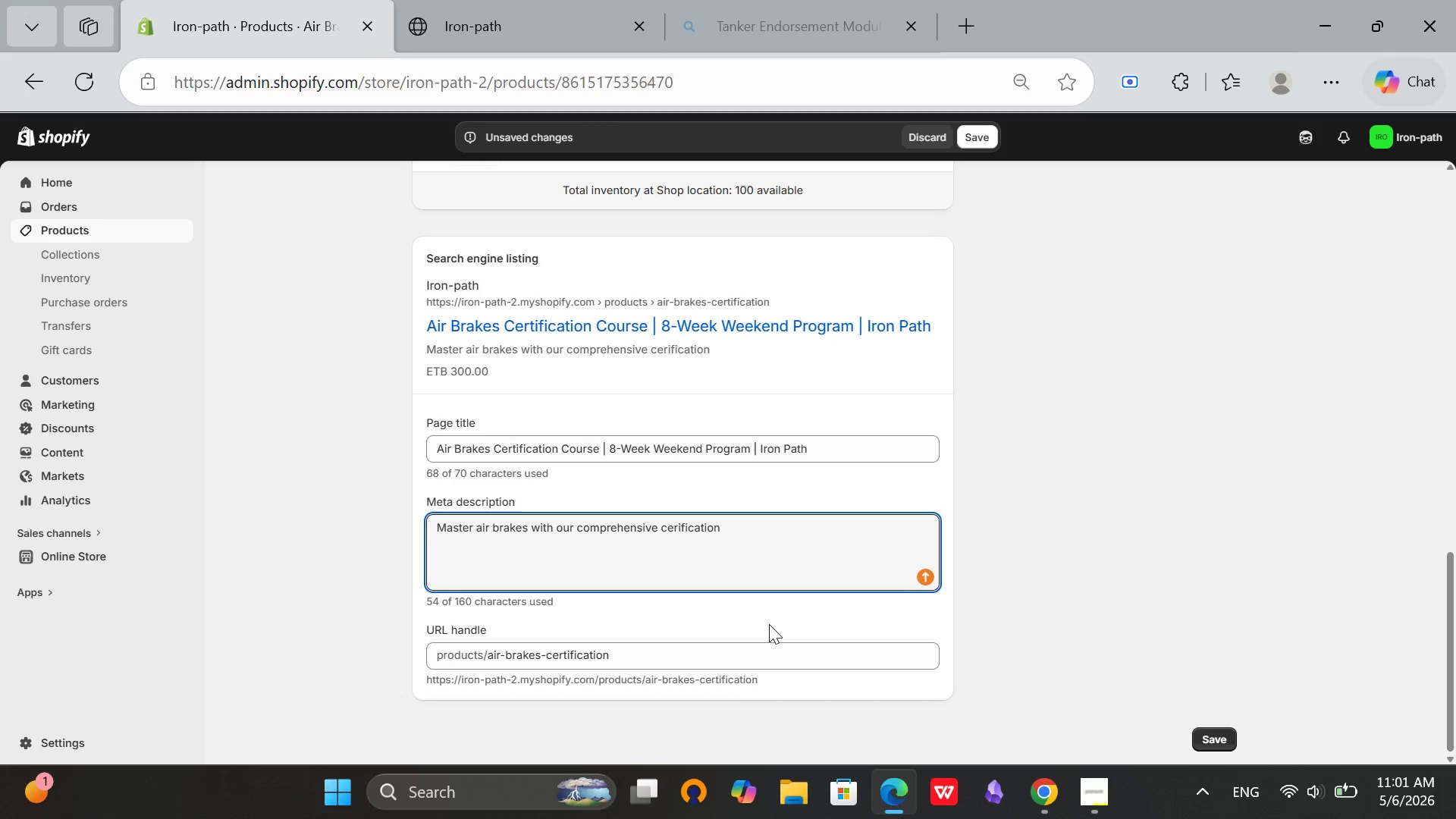 
wait(7.14)
 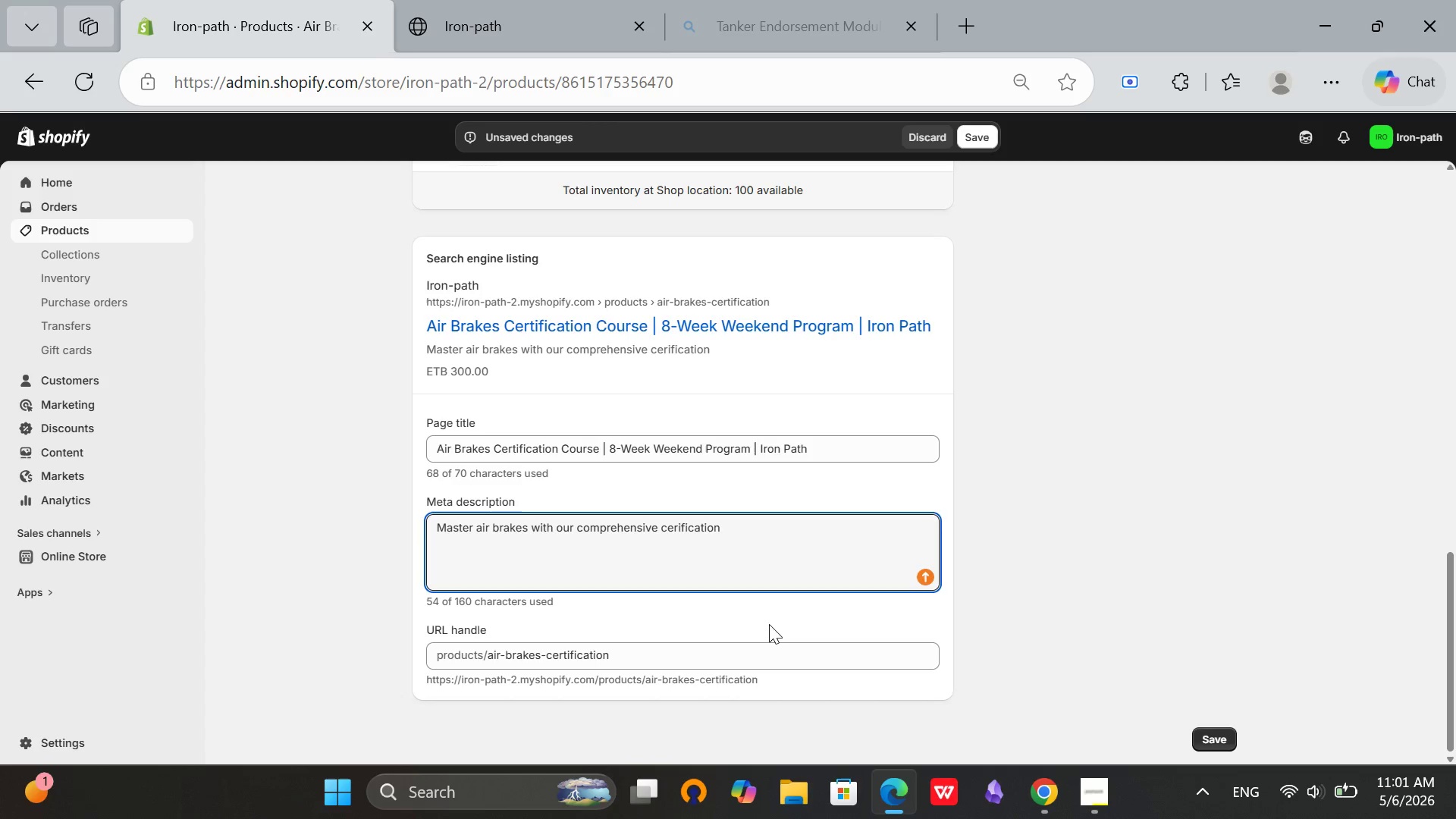 
hold_key(key=ArrowLeft, duration=0.84)
 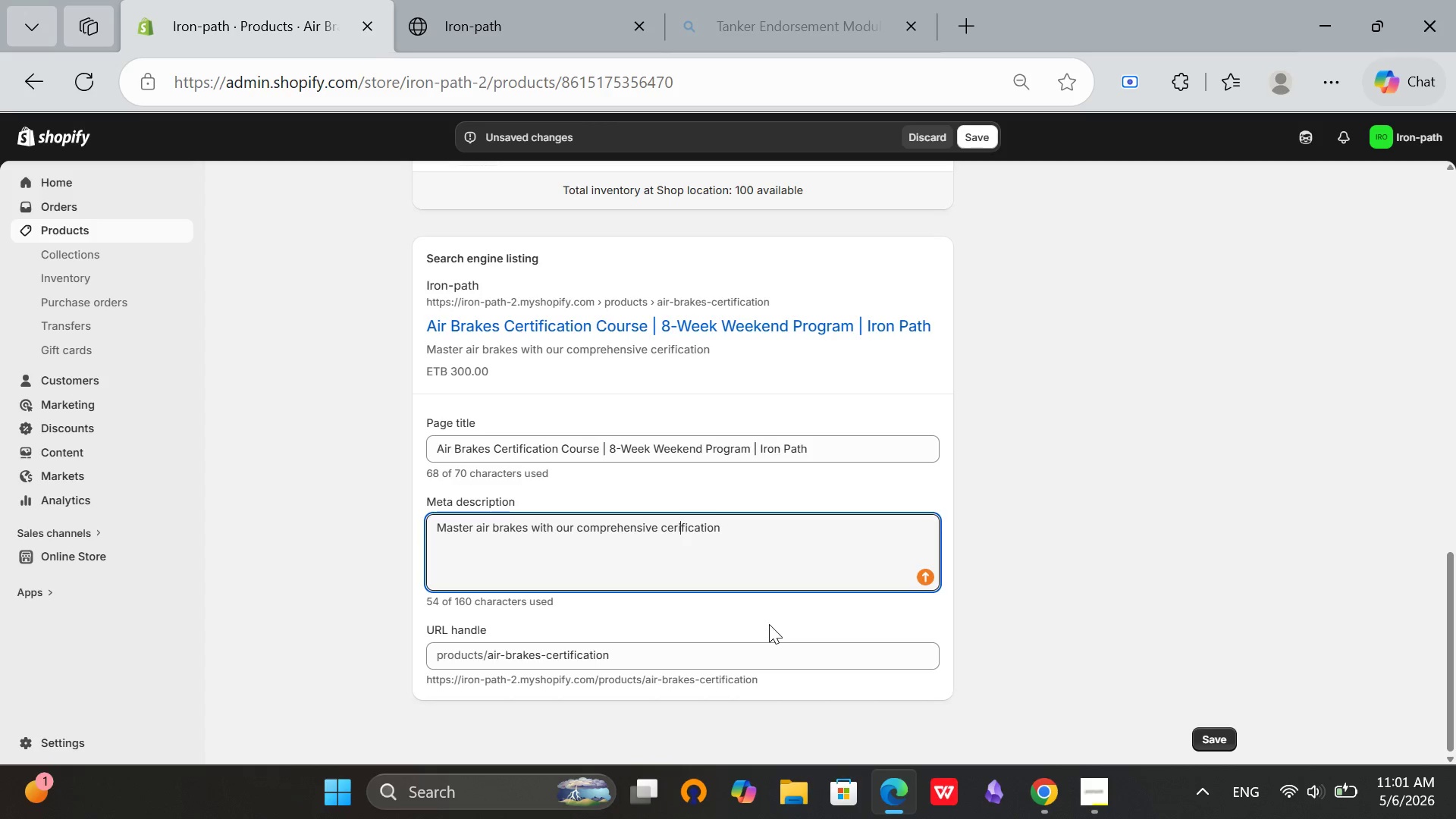 
key(ArrowLeft)
 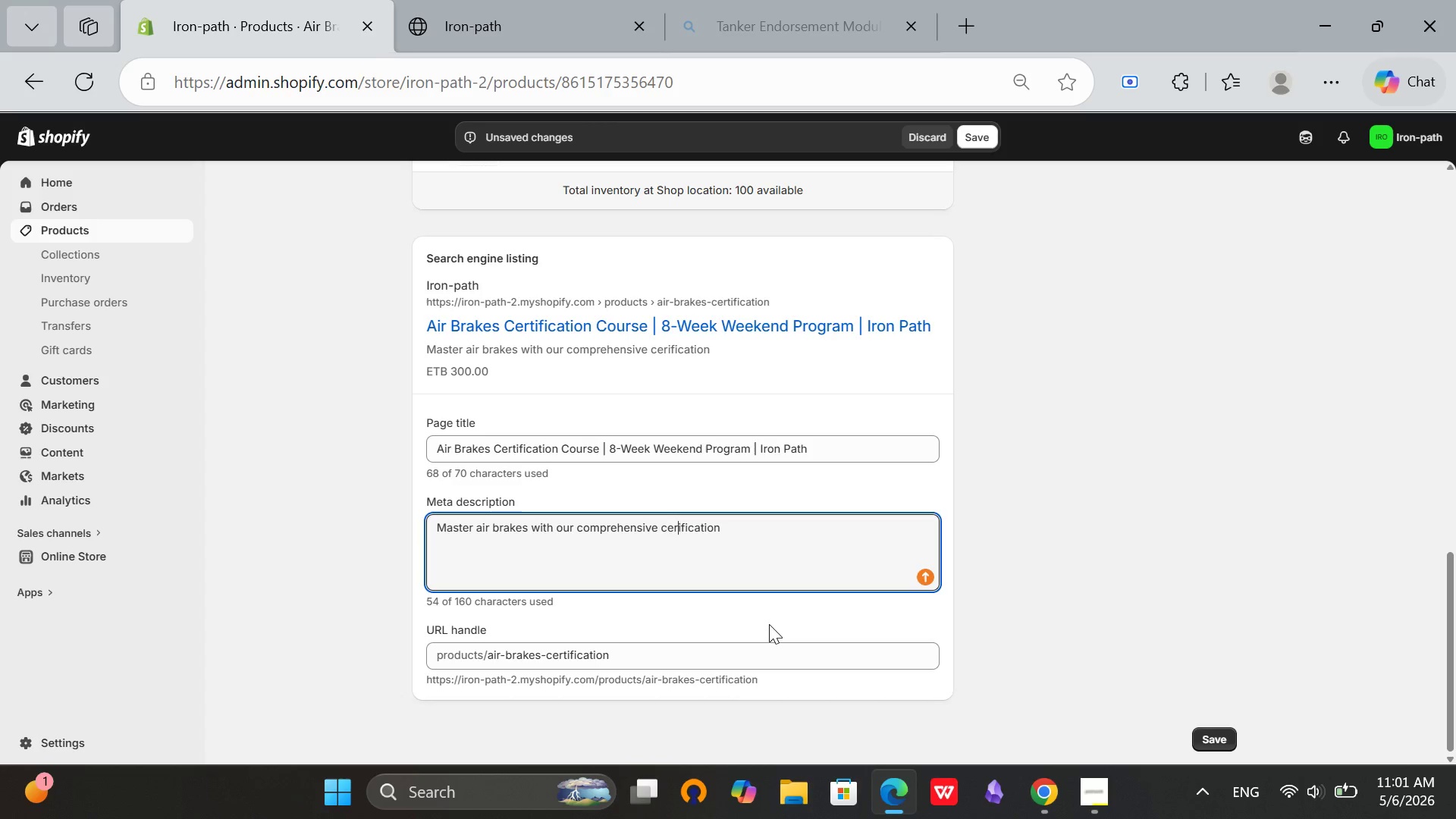 
key(T)
 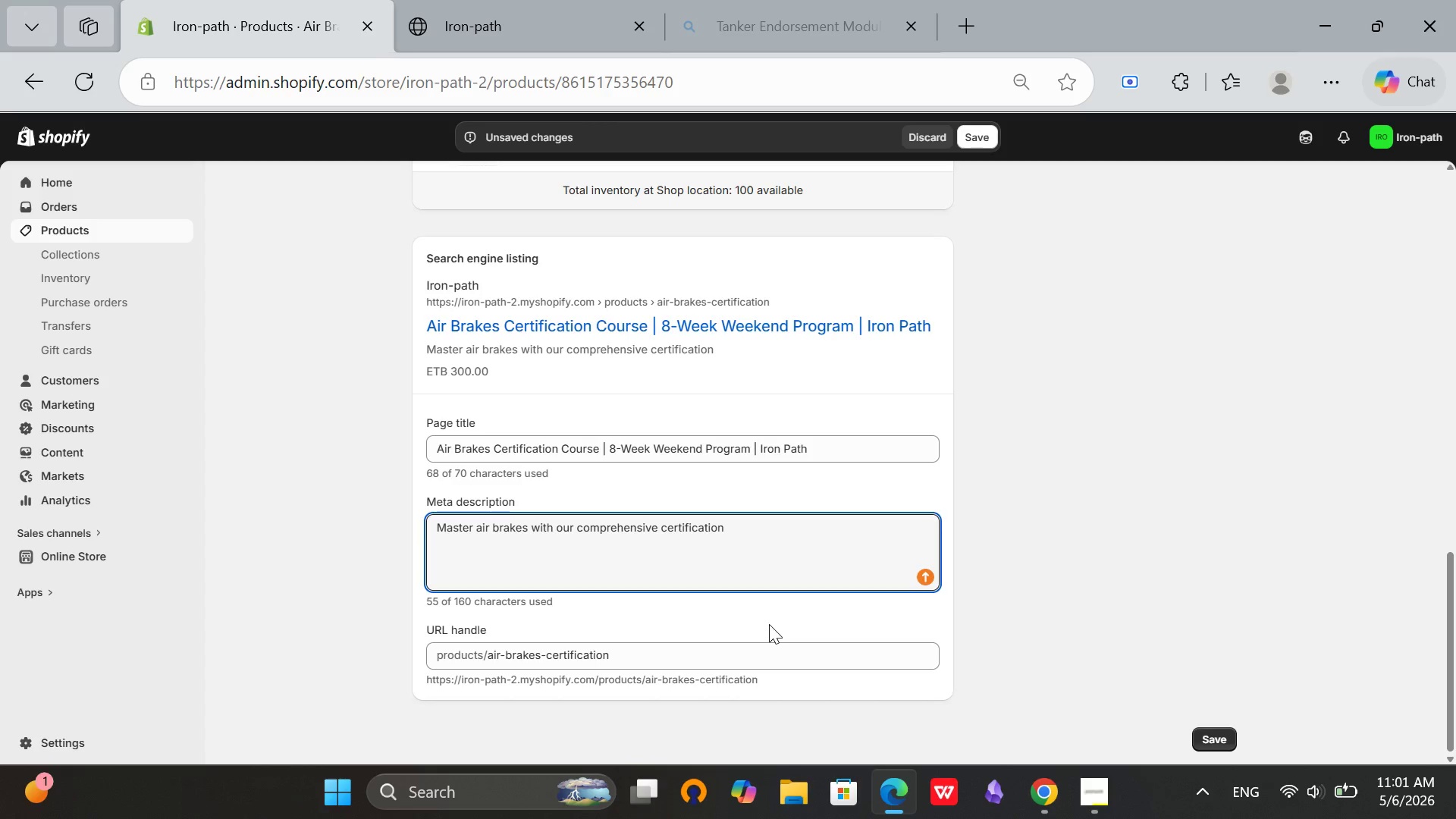 
hold_key(key=ArrowRight, duration=0.72)
 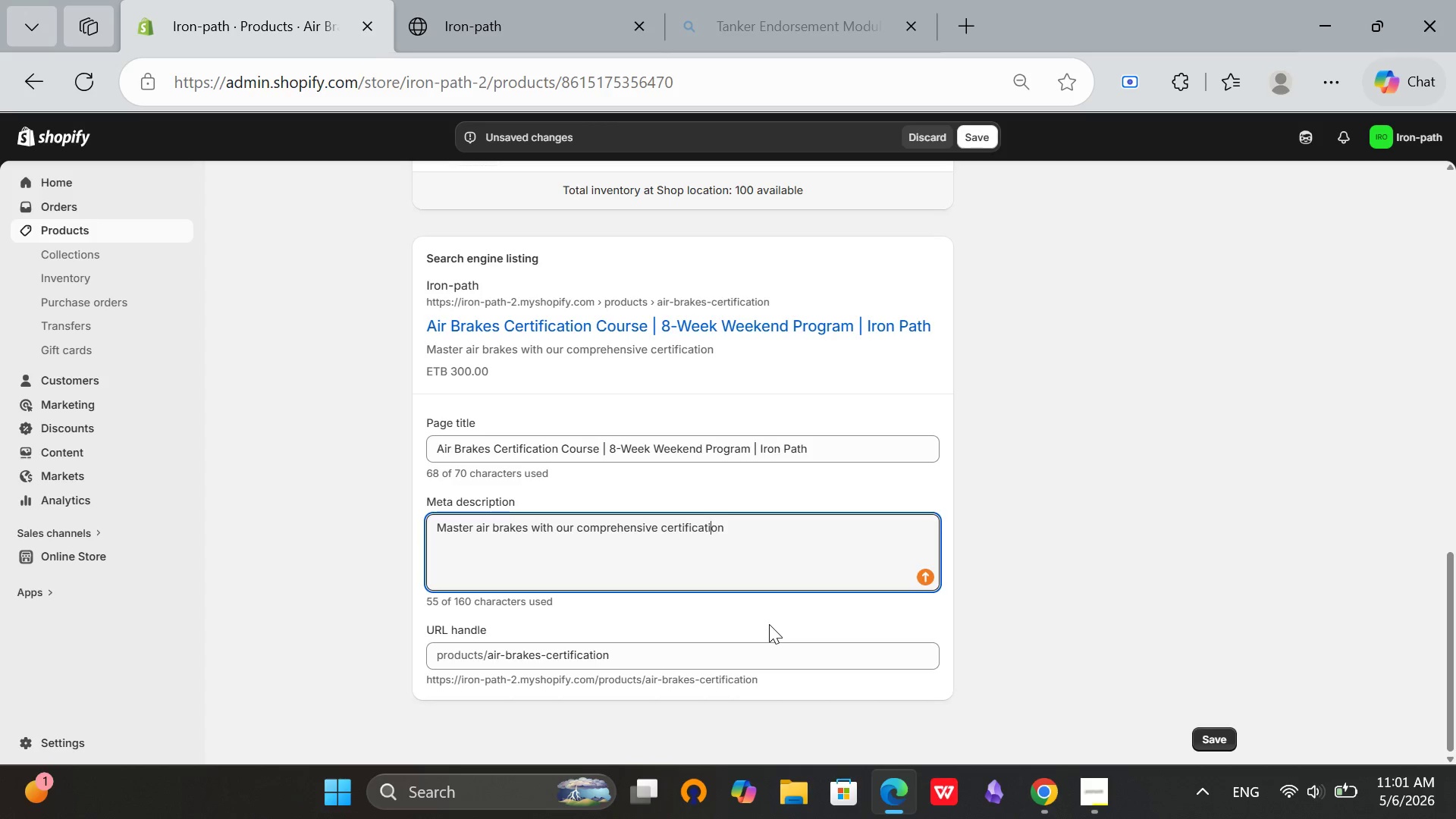 
key(ArrowRight)
 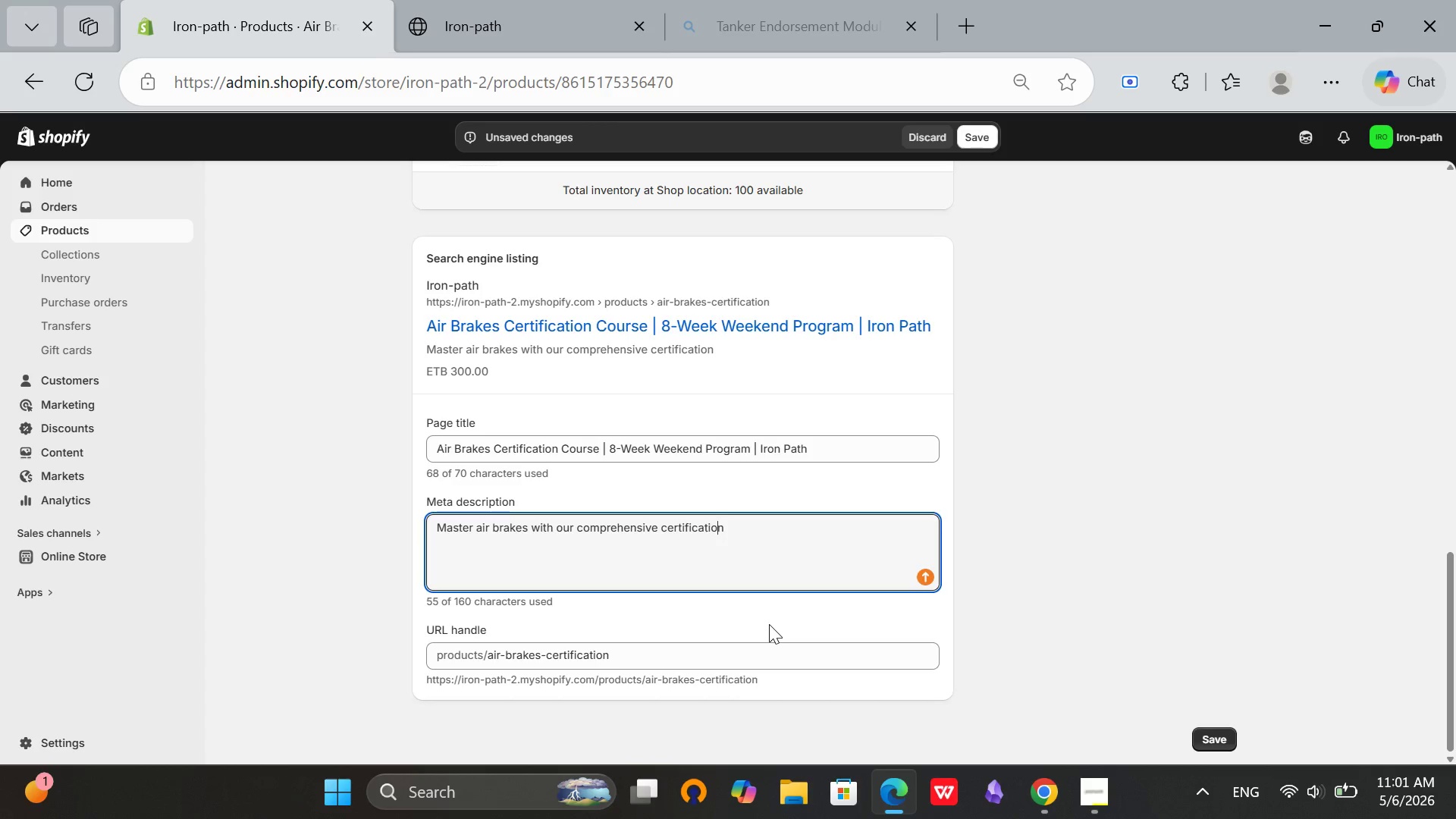 
key(ArrowRight)
 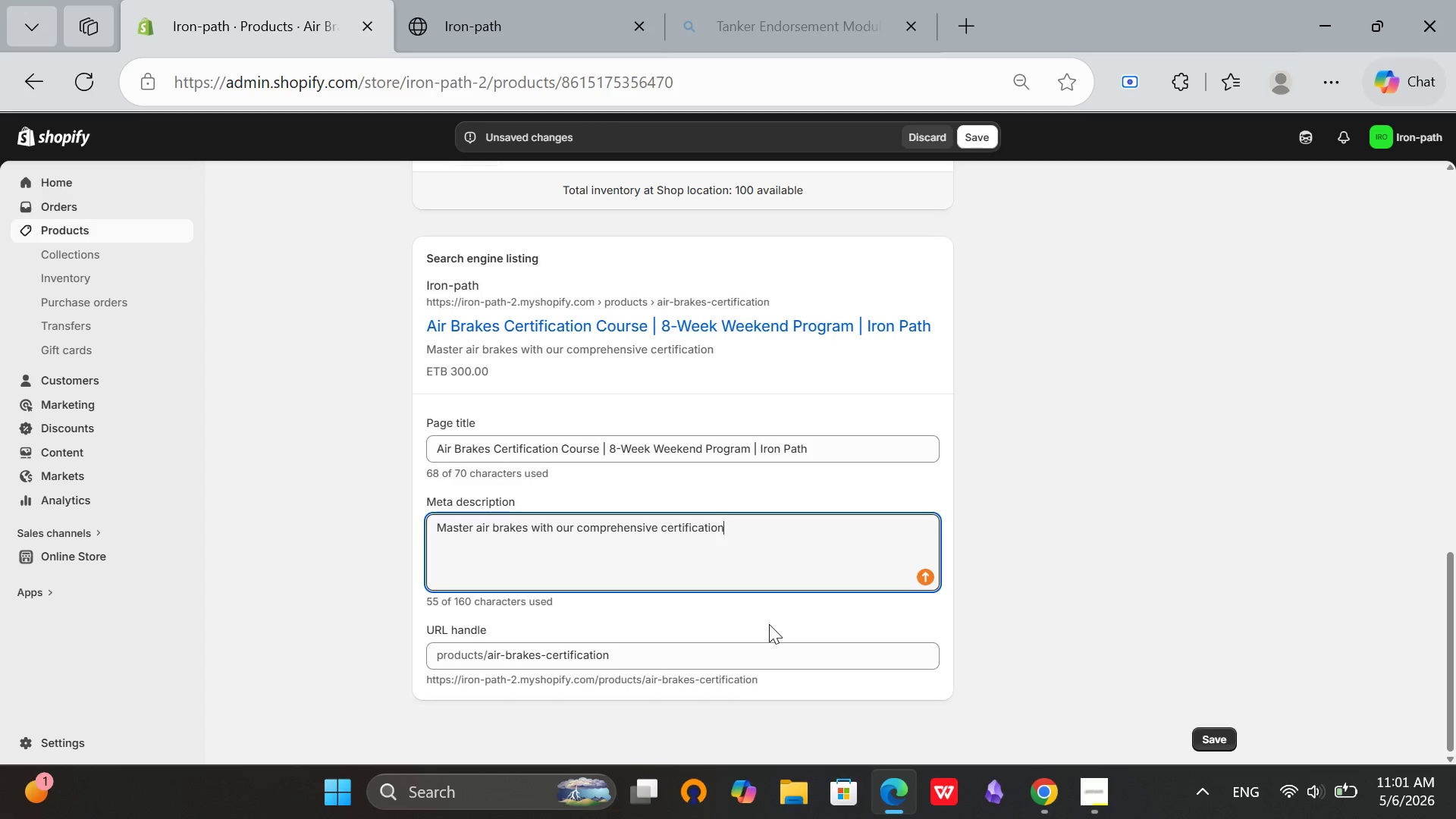 
type( course. Weekend classes for working professionala)
key(Backspace)
type(s. AIr brake ssystem)
key(Backspace)
key(Backspace)
key(Backspace)
key(Backspace)
key(Backspace)
key(Backspace)
type(ystem y)
key(Backspace)
type(training.)
 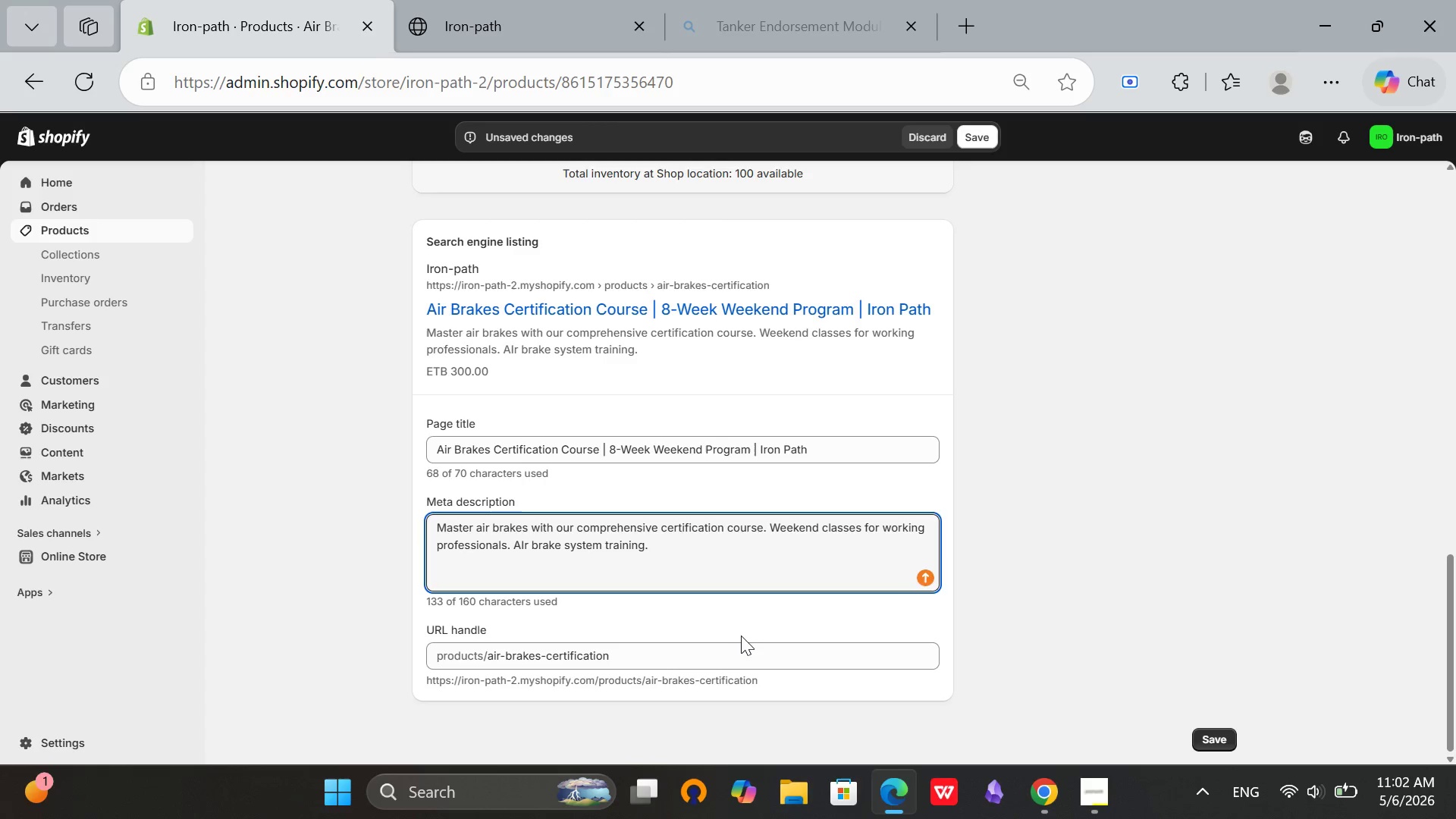 
left_click([692, 661])
 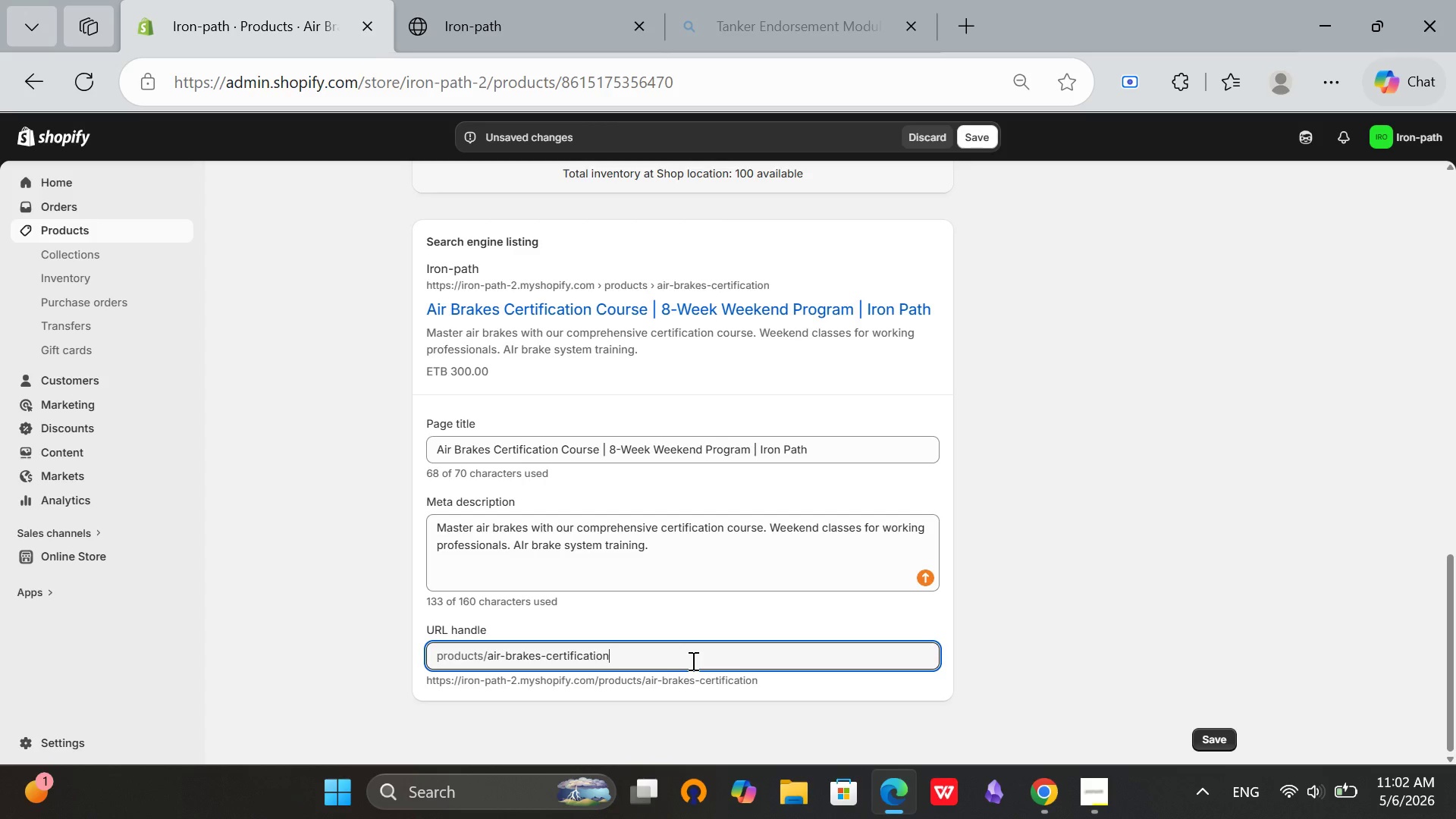 
type(-course)
 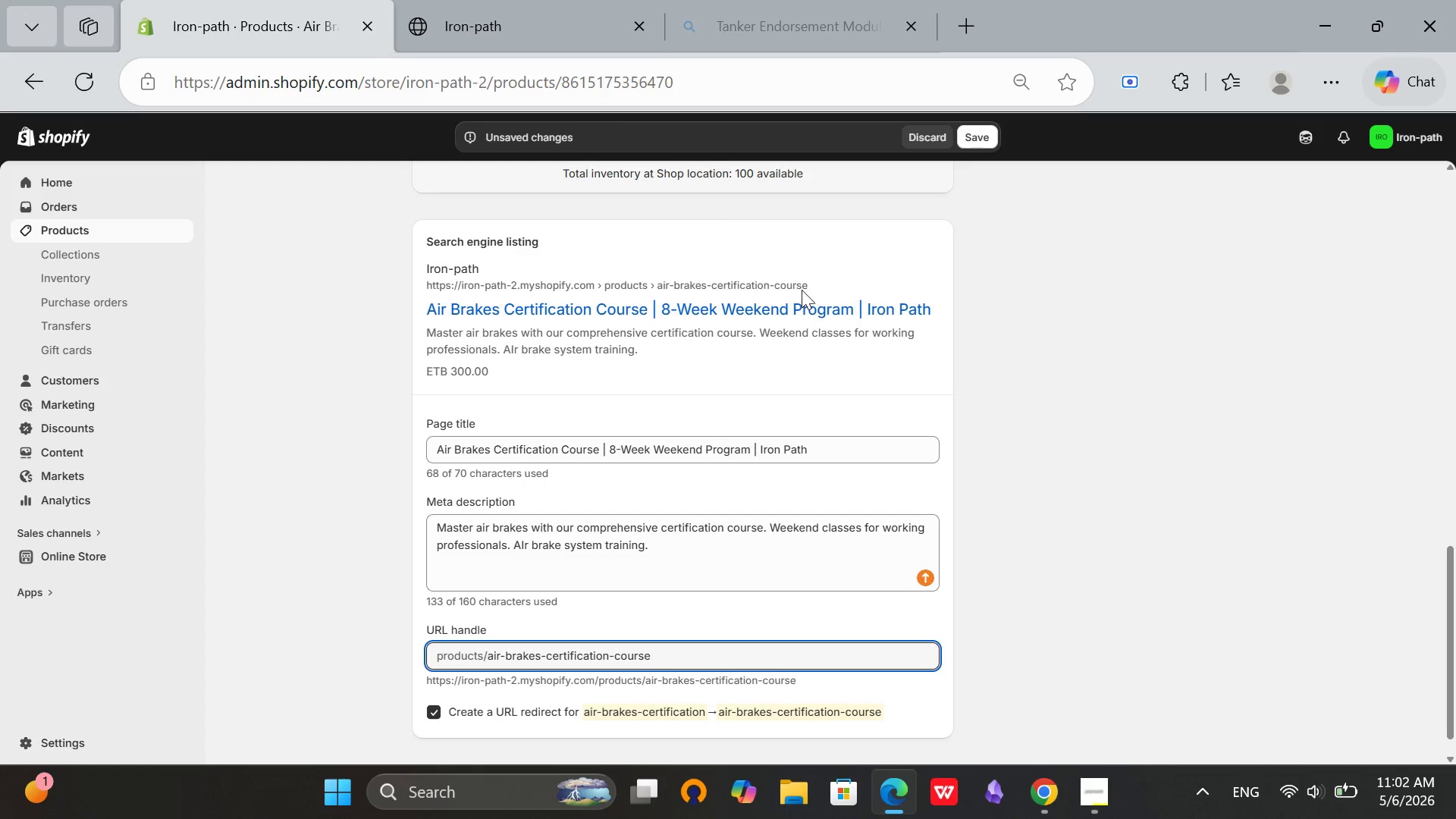 
scroll: coordinate [792, 421], scroll_direction: up, amount: 13.0
 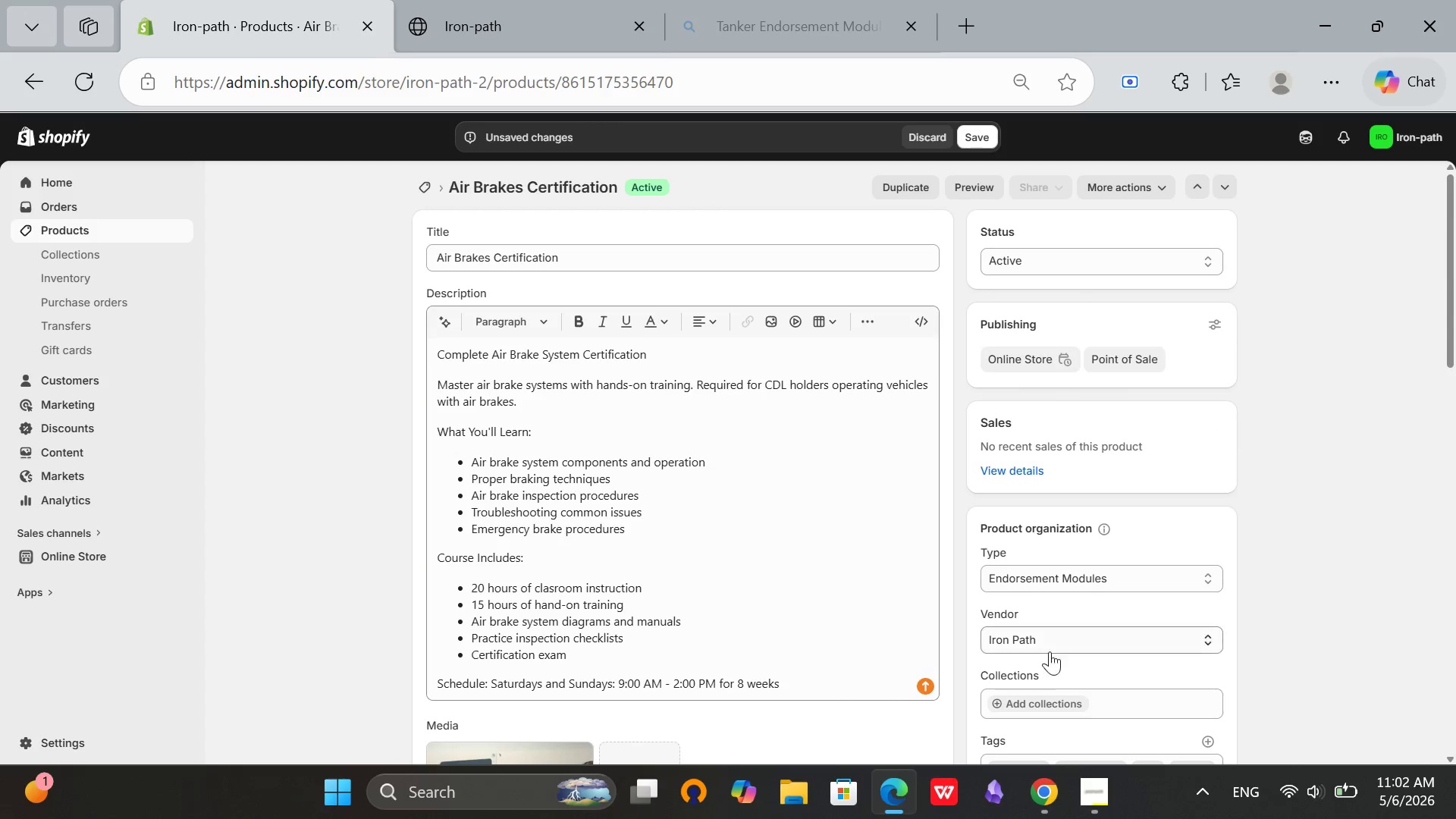 
scroll: coordinate [1038, 672], scroll_direction: down, amount: 1.0
 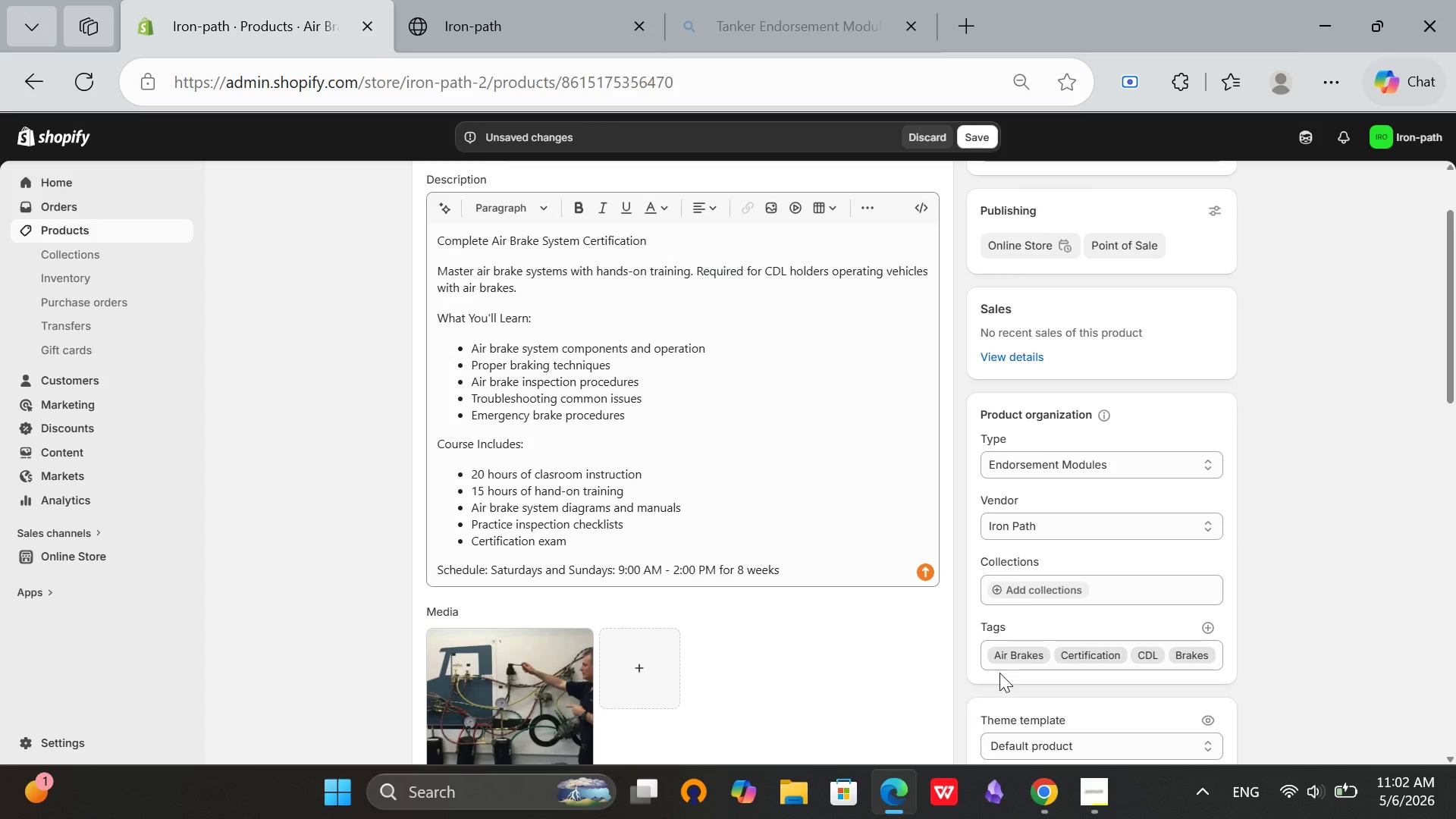 
scroll: coordinate [999, 656], scroll_direction: up, amount: 7.0
 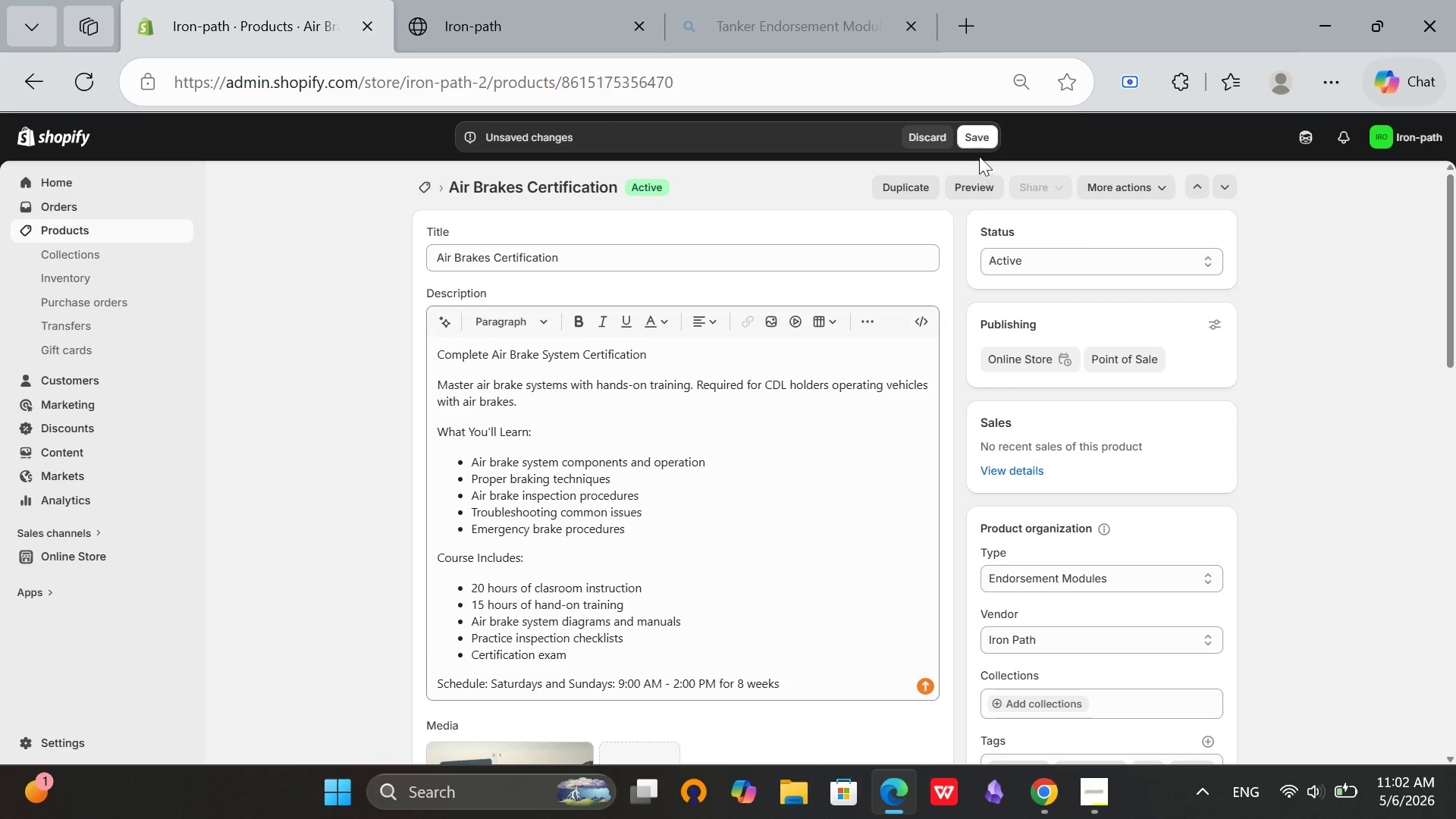 
left_click([976, 141])
 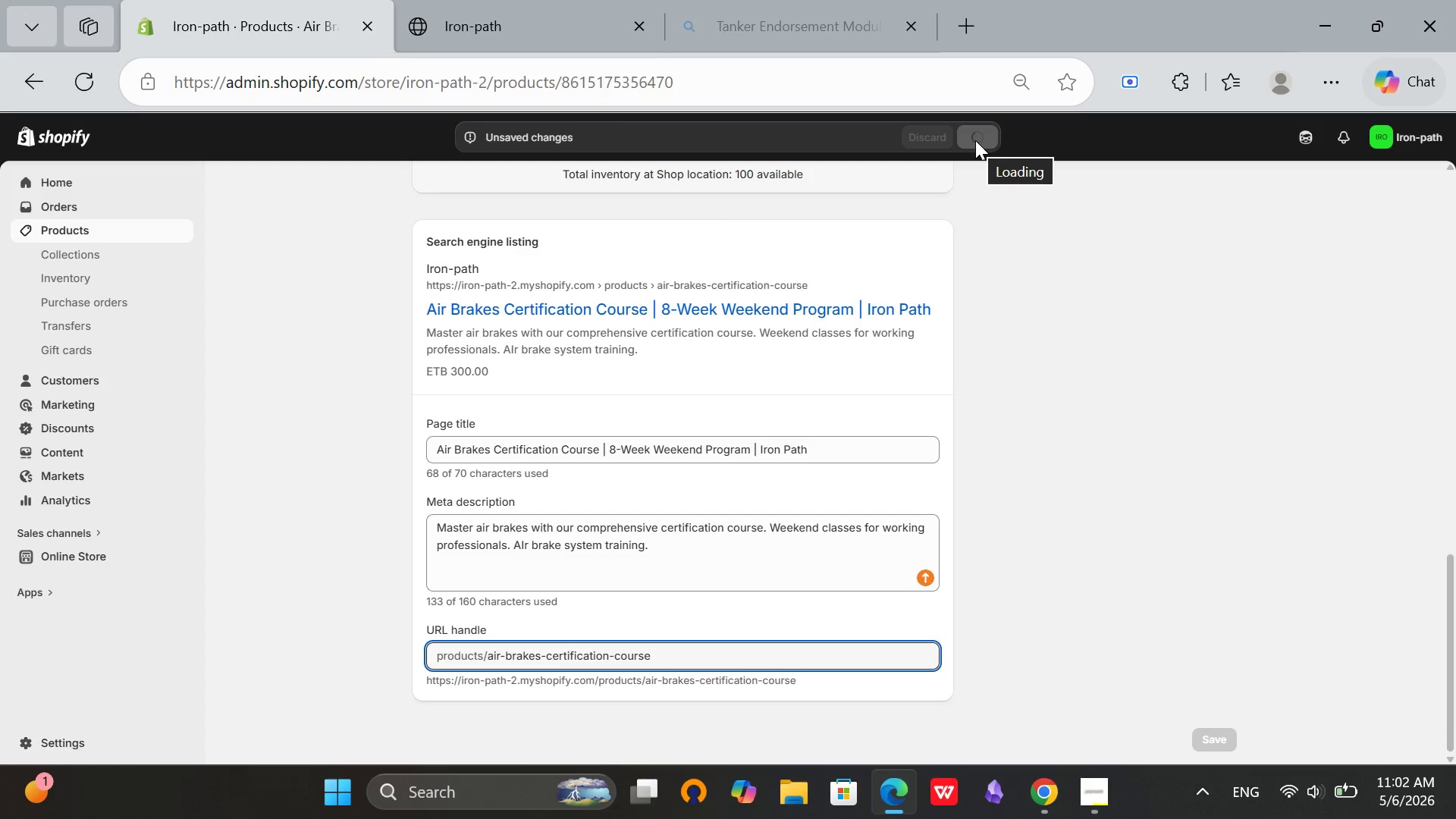 
wait(5.38)
 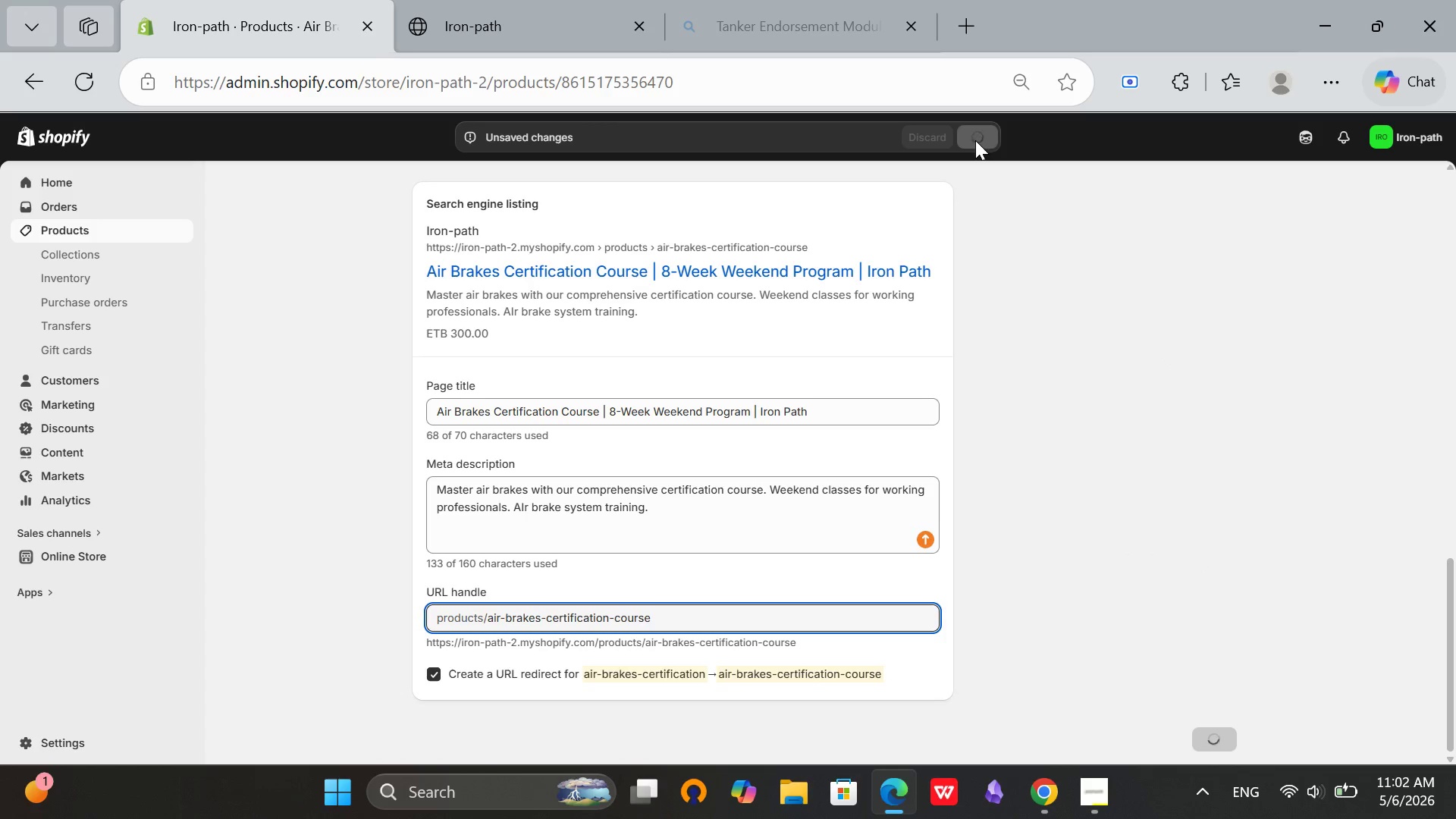 
scroll: coordinate [648, 435], scroll_direction: up, amount: 22.0
 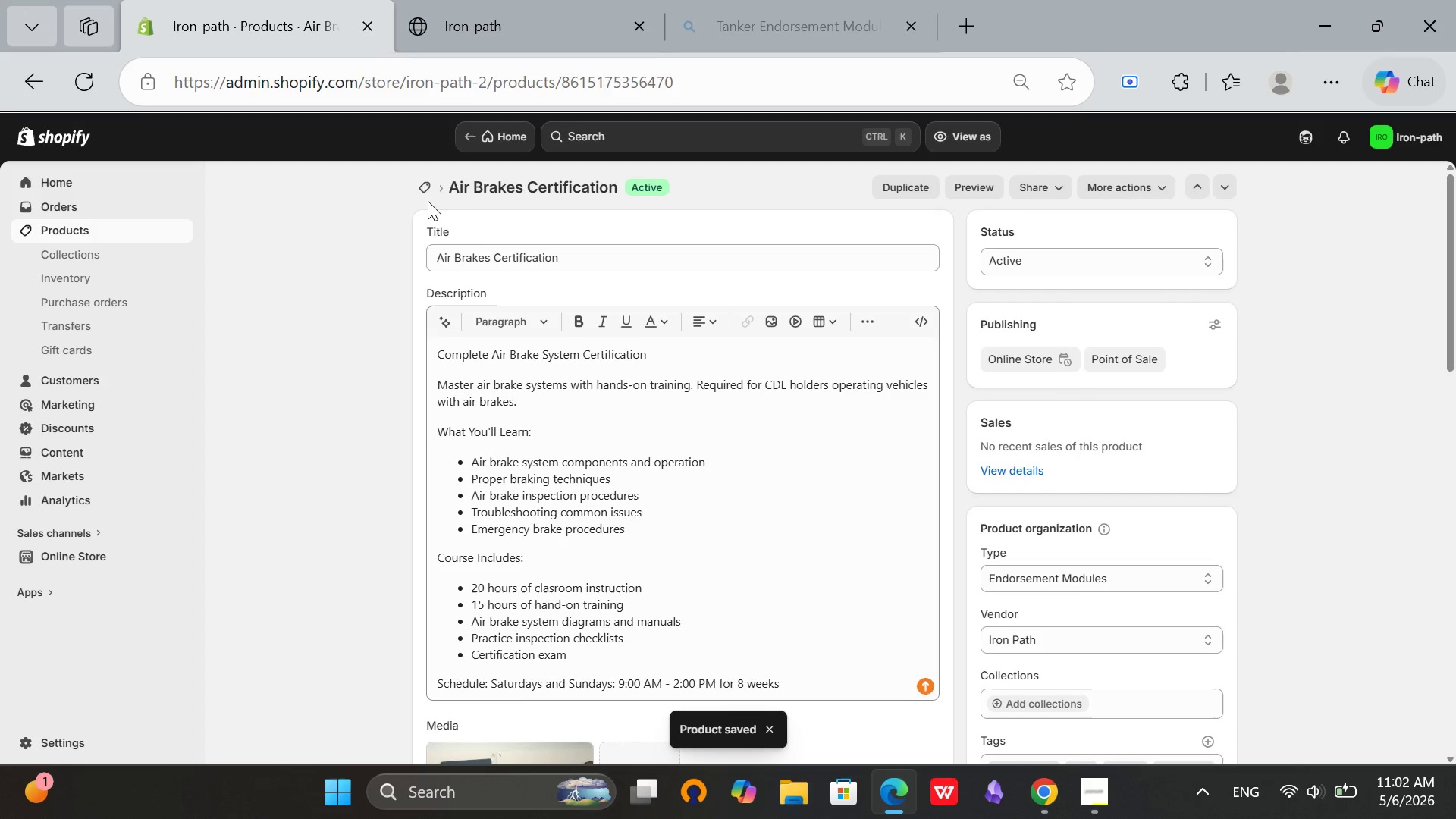 
left_click([431, 190])
 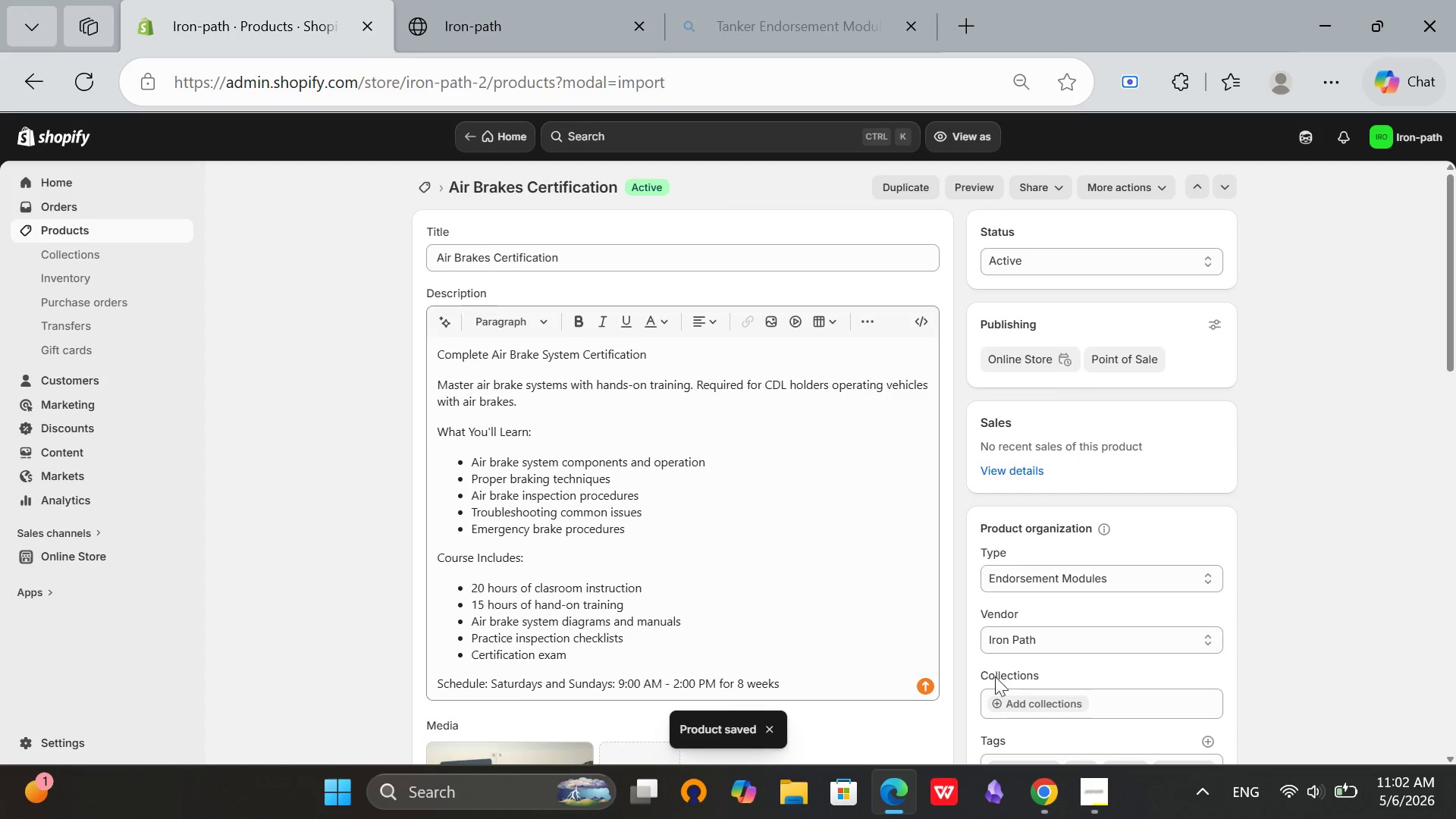 
left_click([1093, 792])